 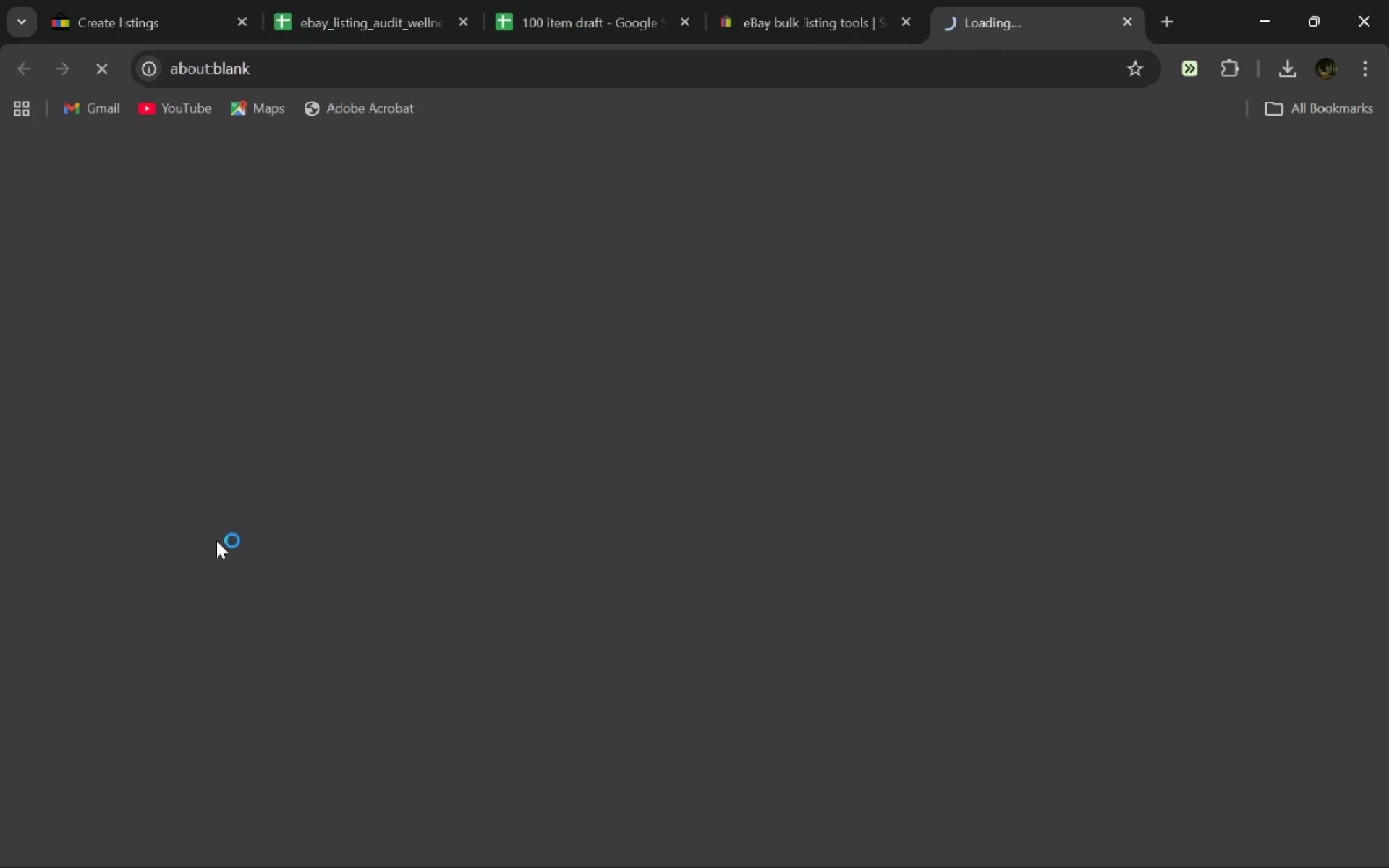 
left_click([798, 14])
 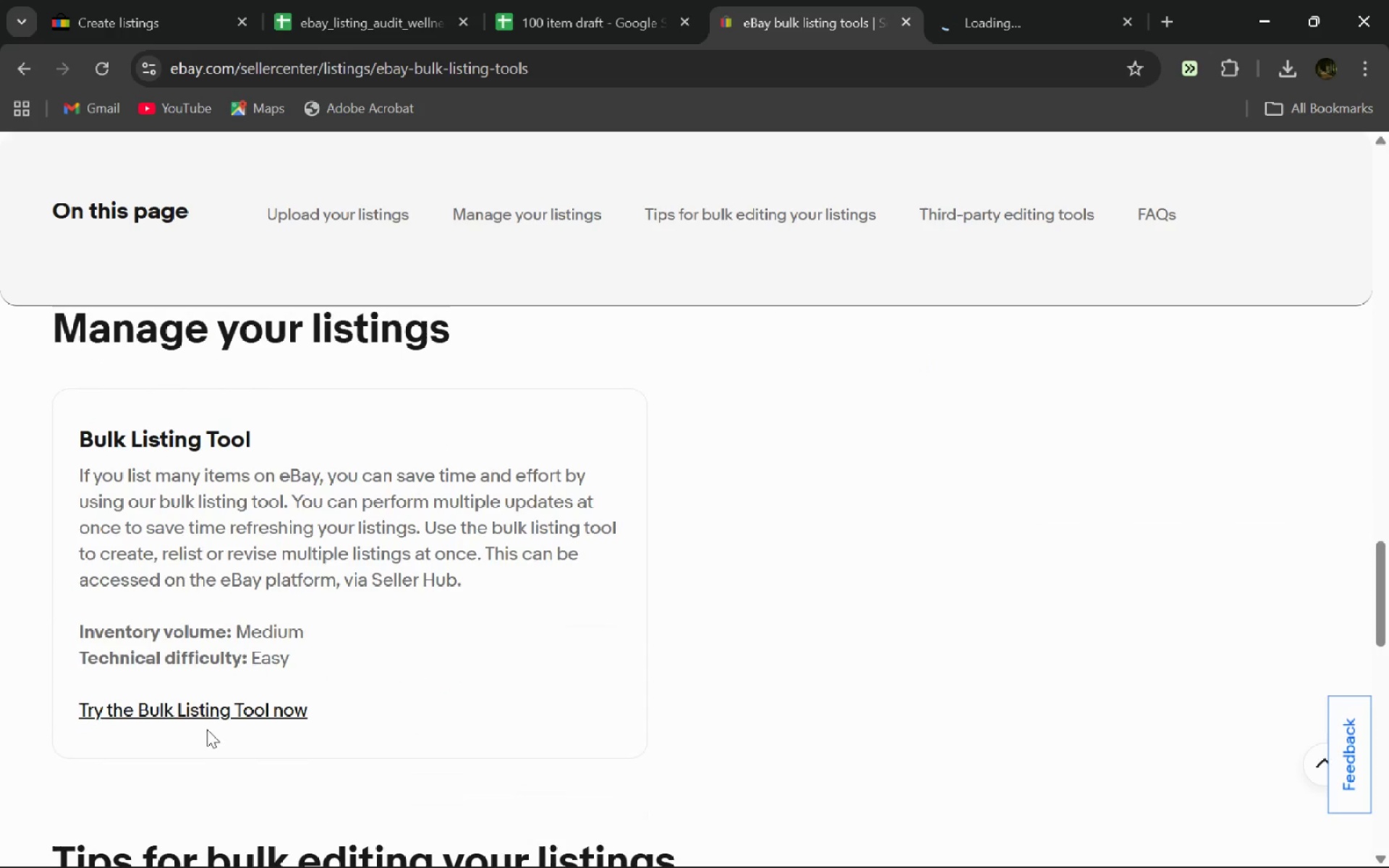 
wait(5.31)
 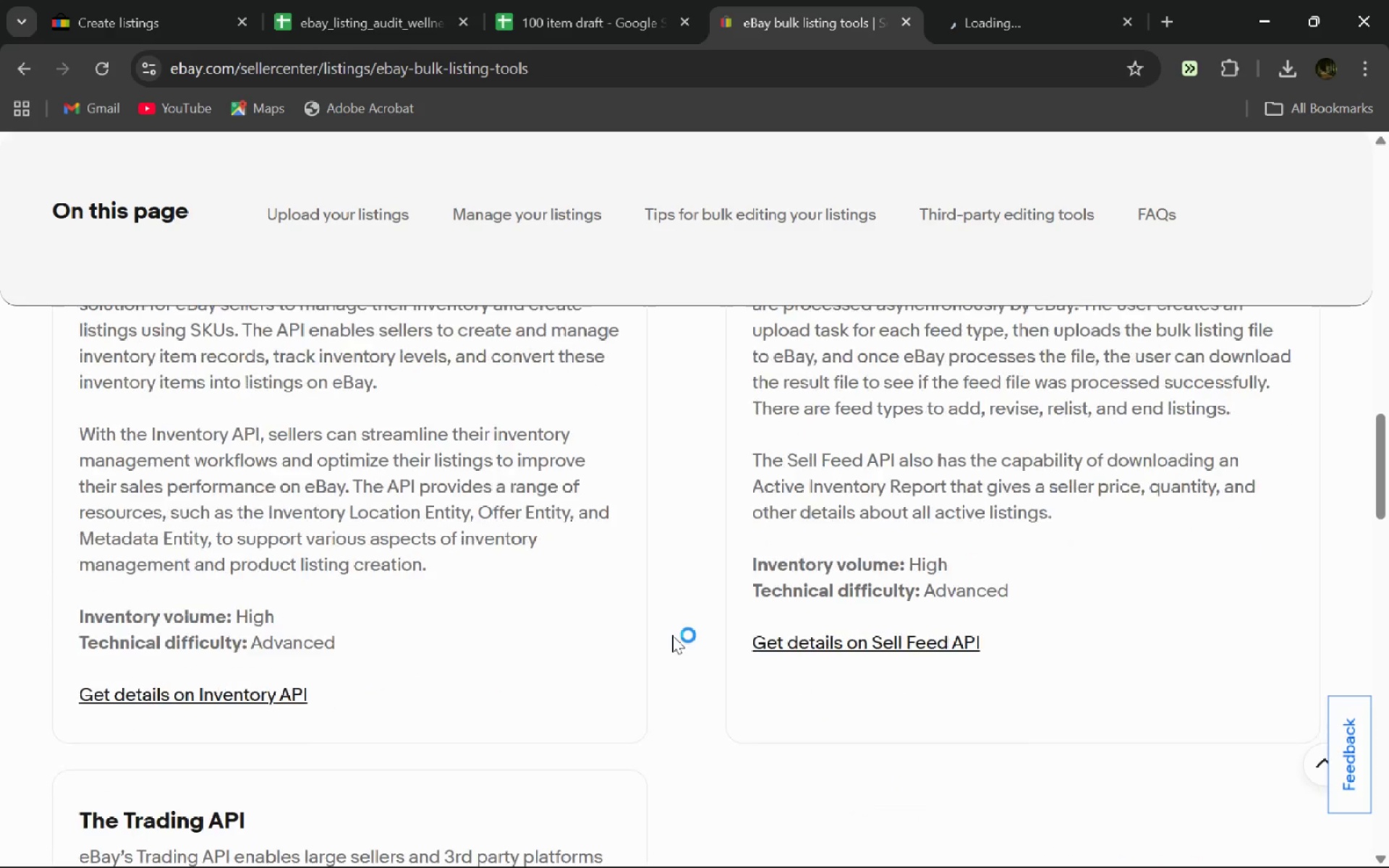 
left_click([219, 712])
 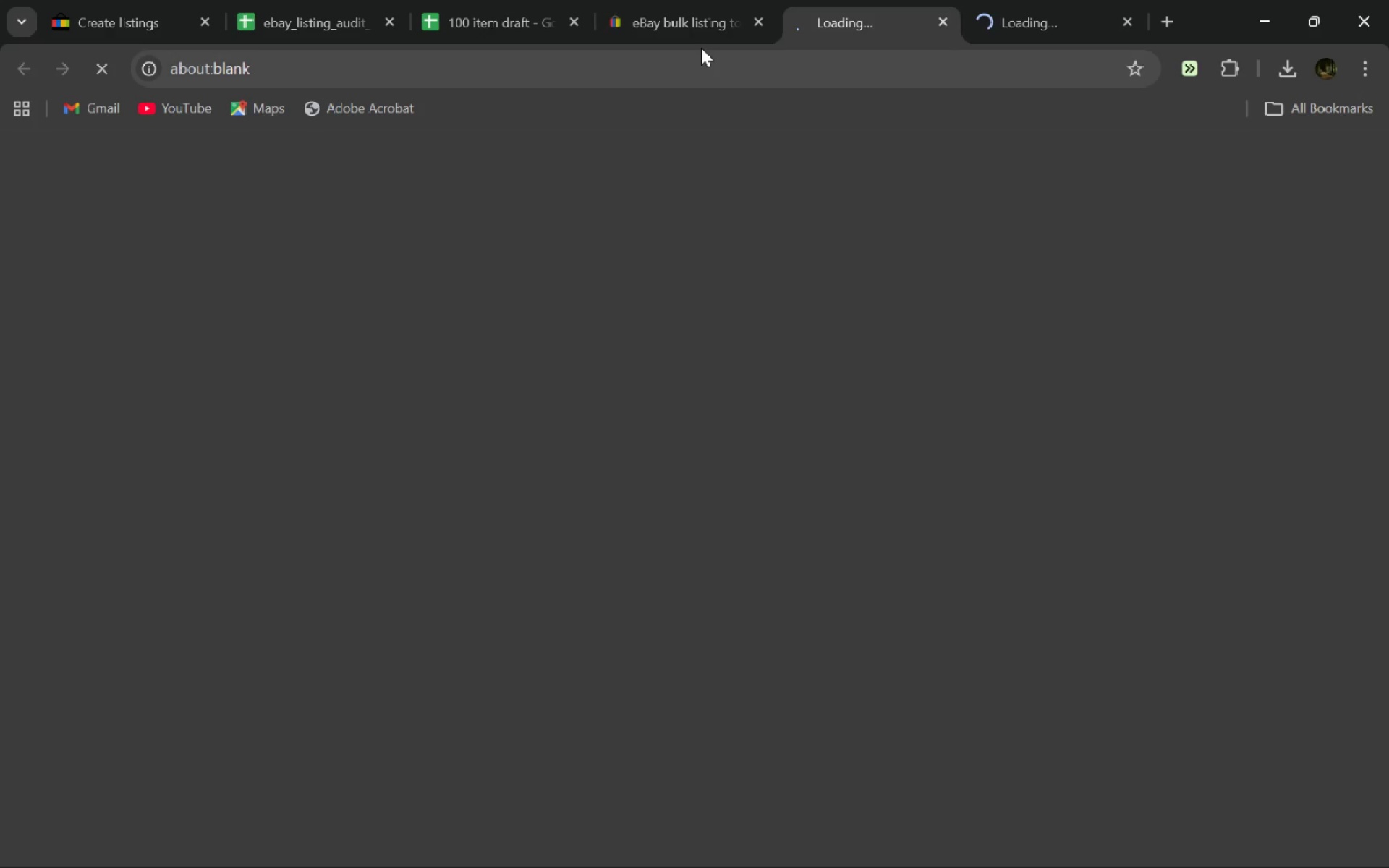 
left_click([702, 4])
 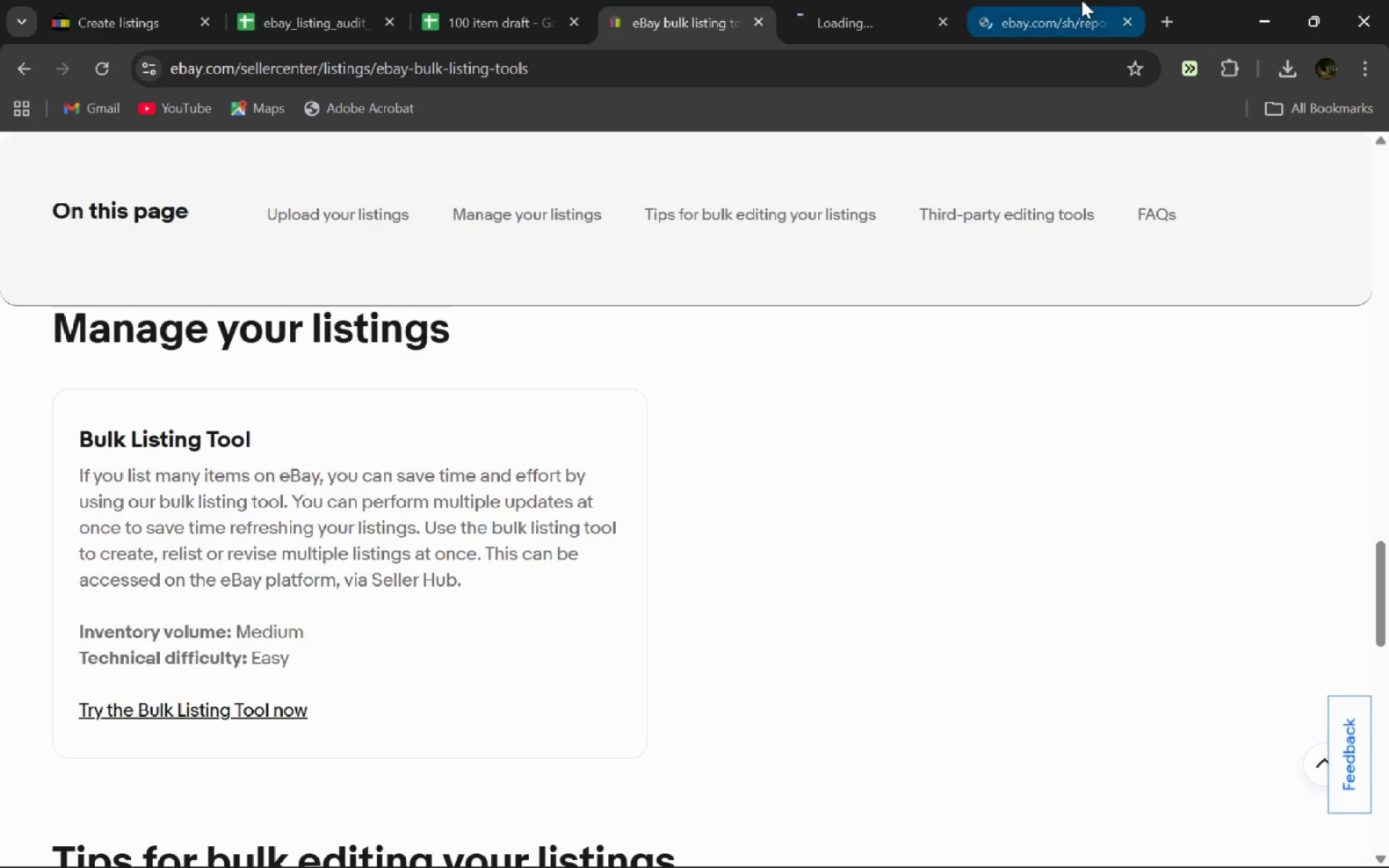 
left_click([1082, 0])
 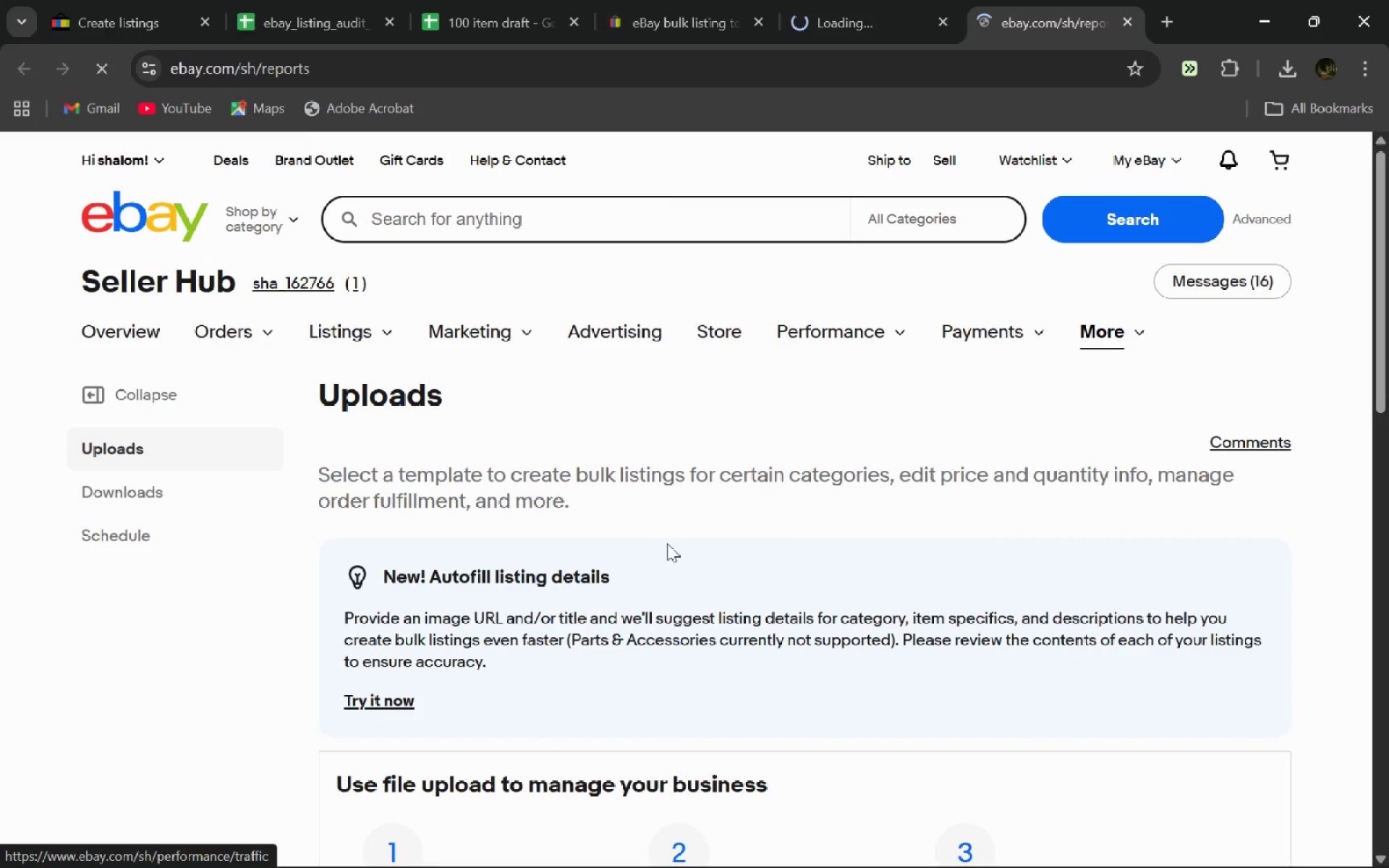 
left_click([656, 426])
 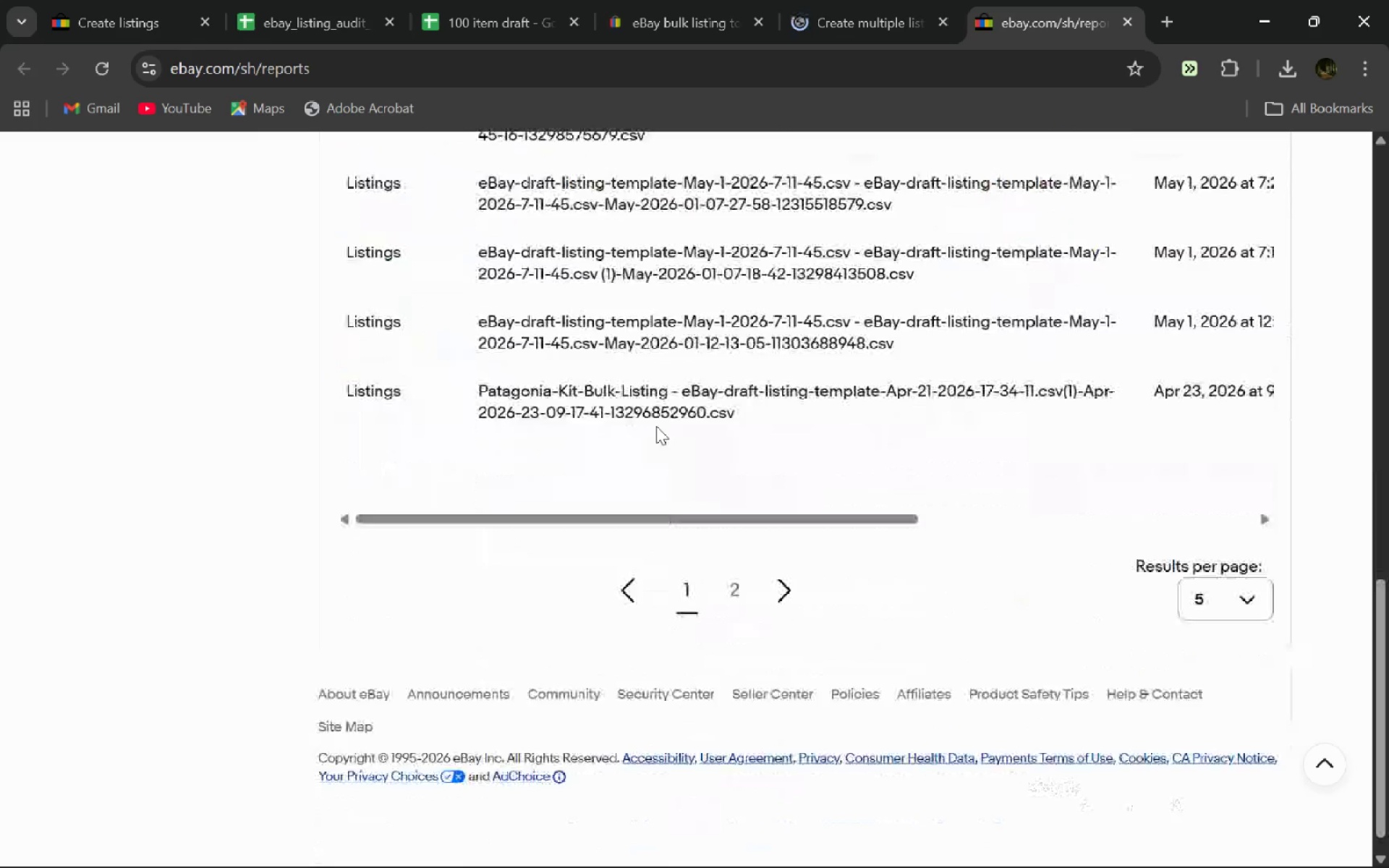 
left_click([789, 568])
 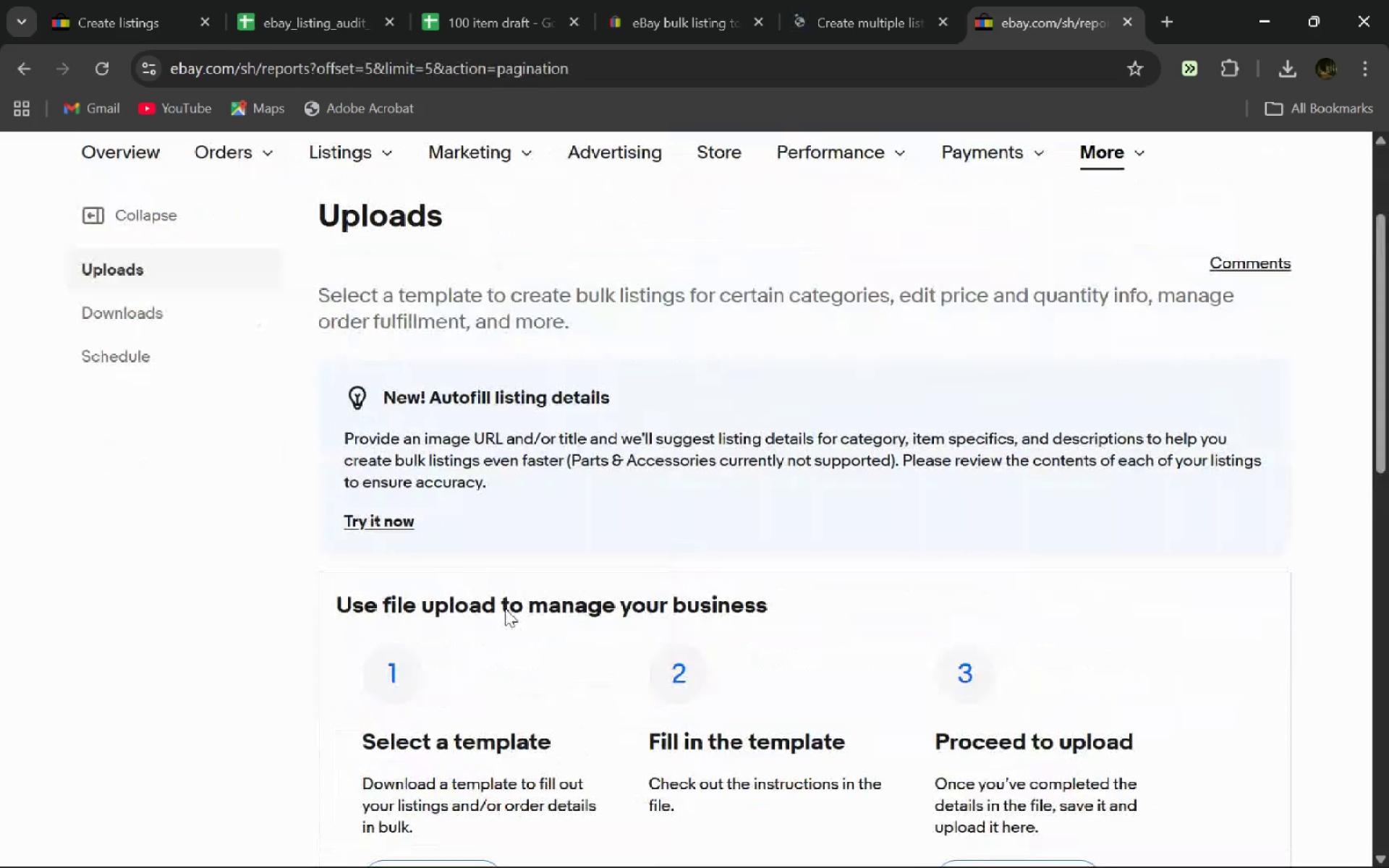 
left_click([161, 323])
 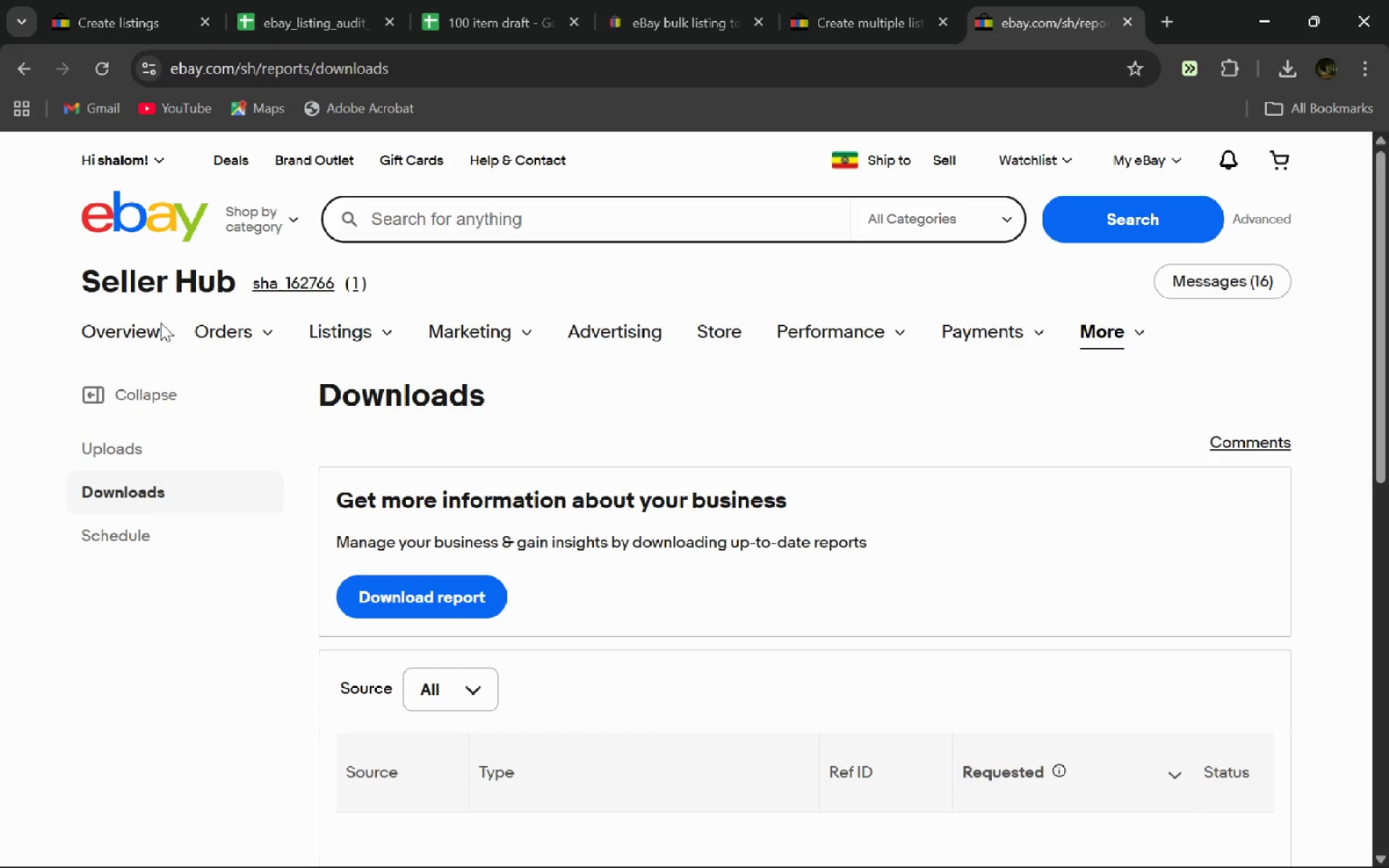 
wait(20.2)
 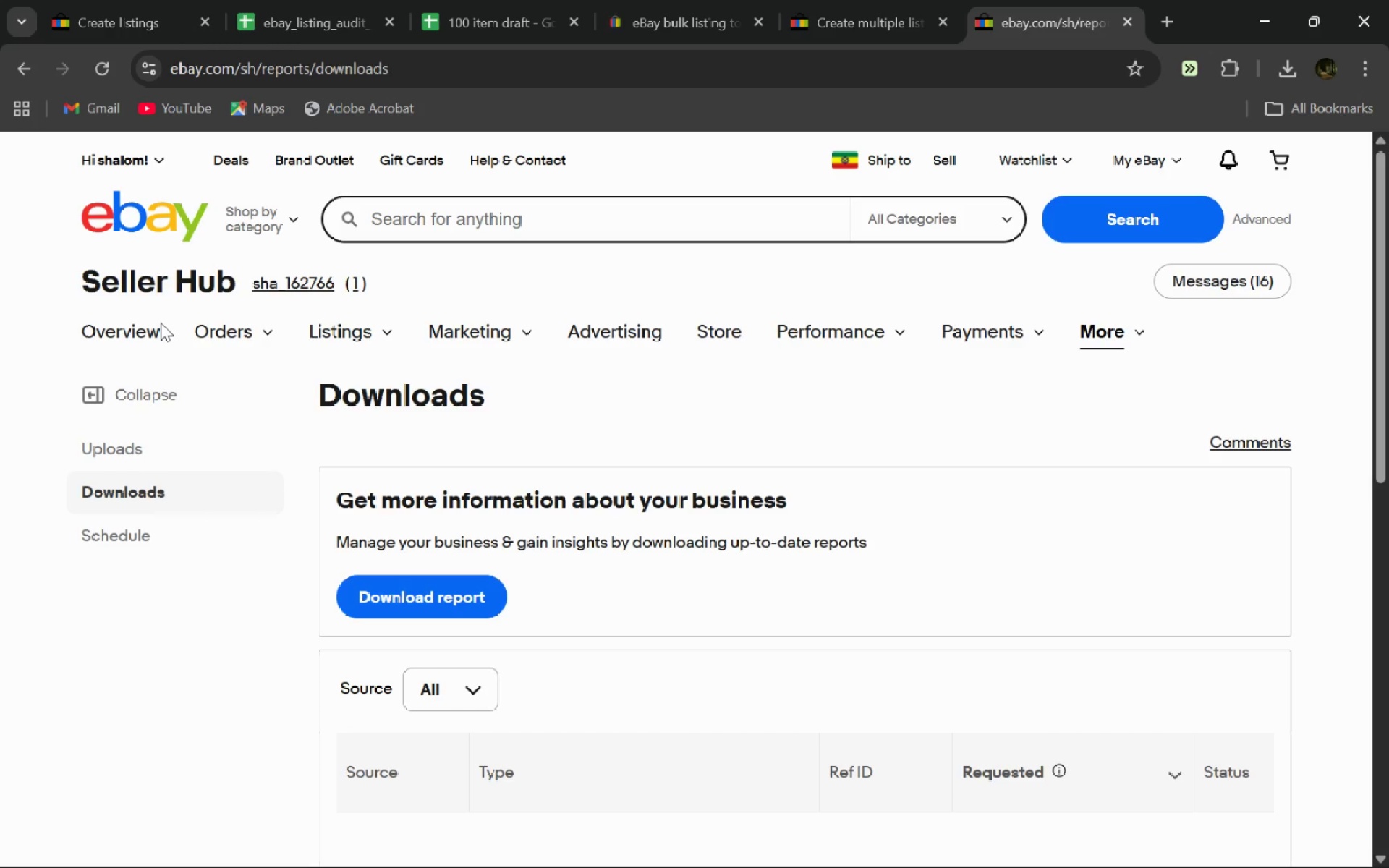 
left_click([442, 551])
 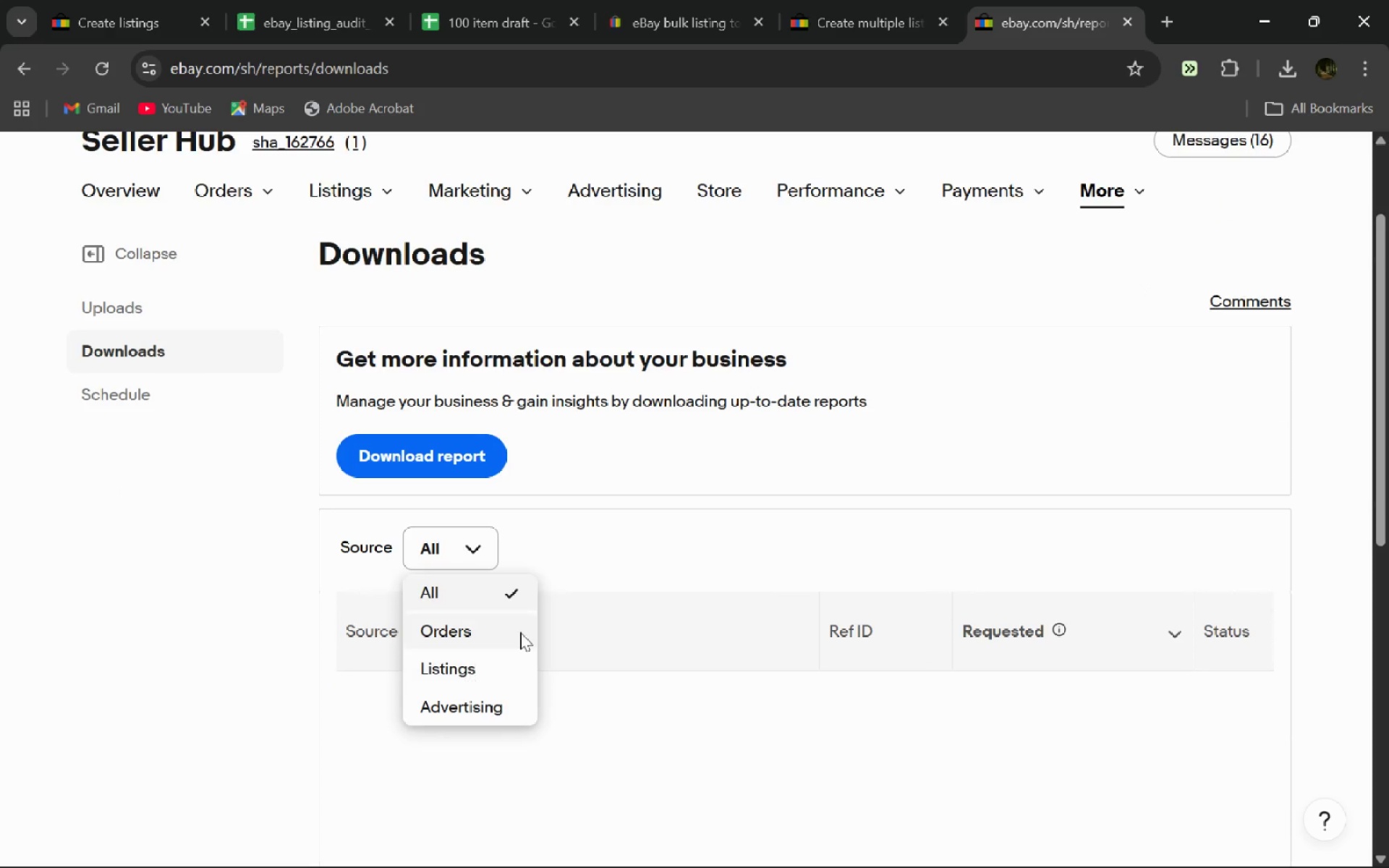 
left_click([760, 472])
 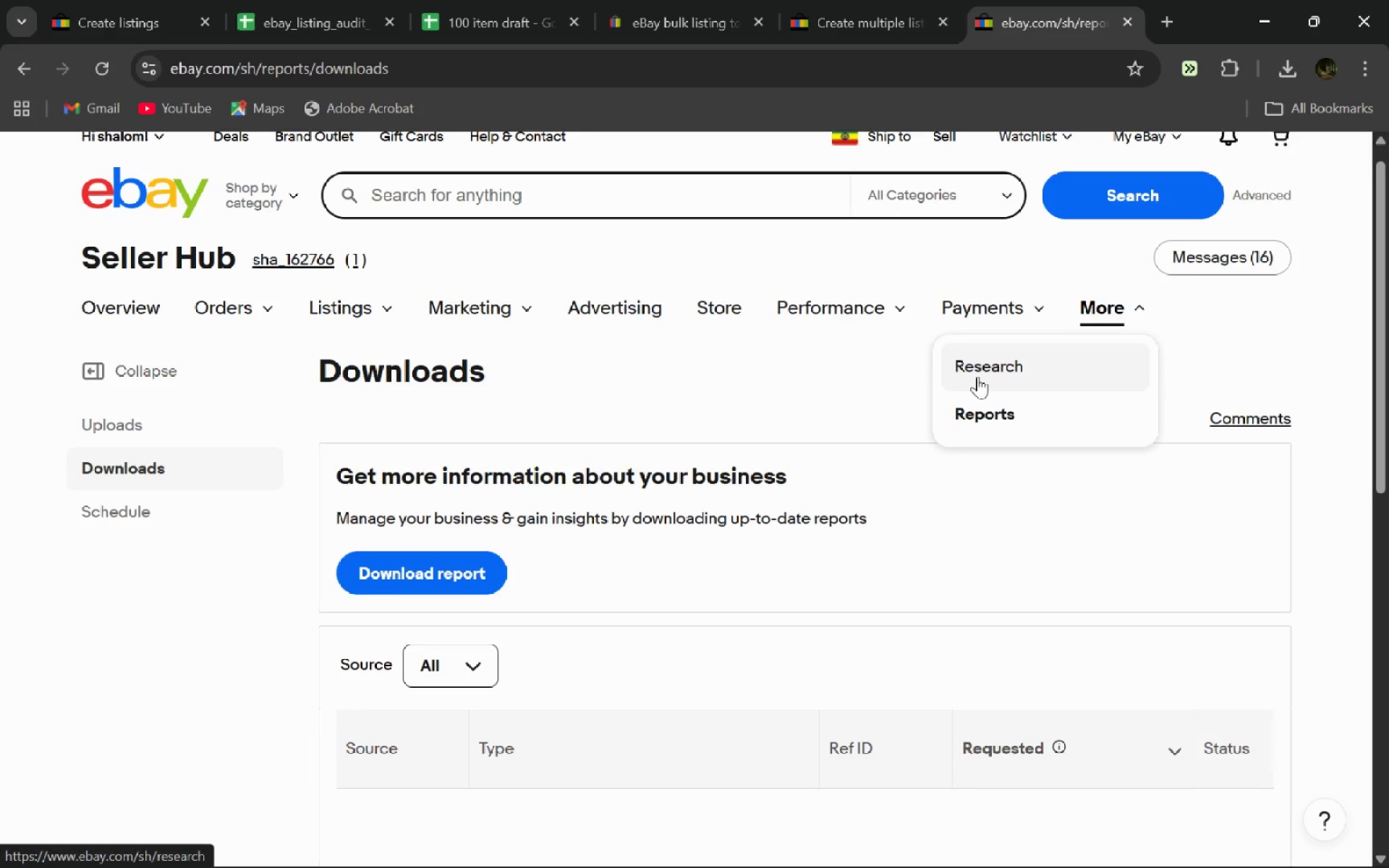 
wait(5.92)
 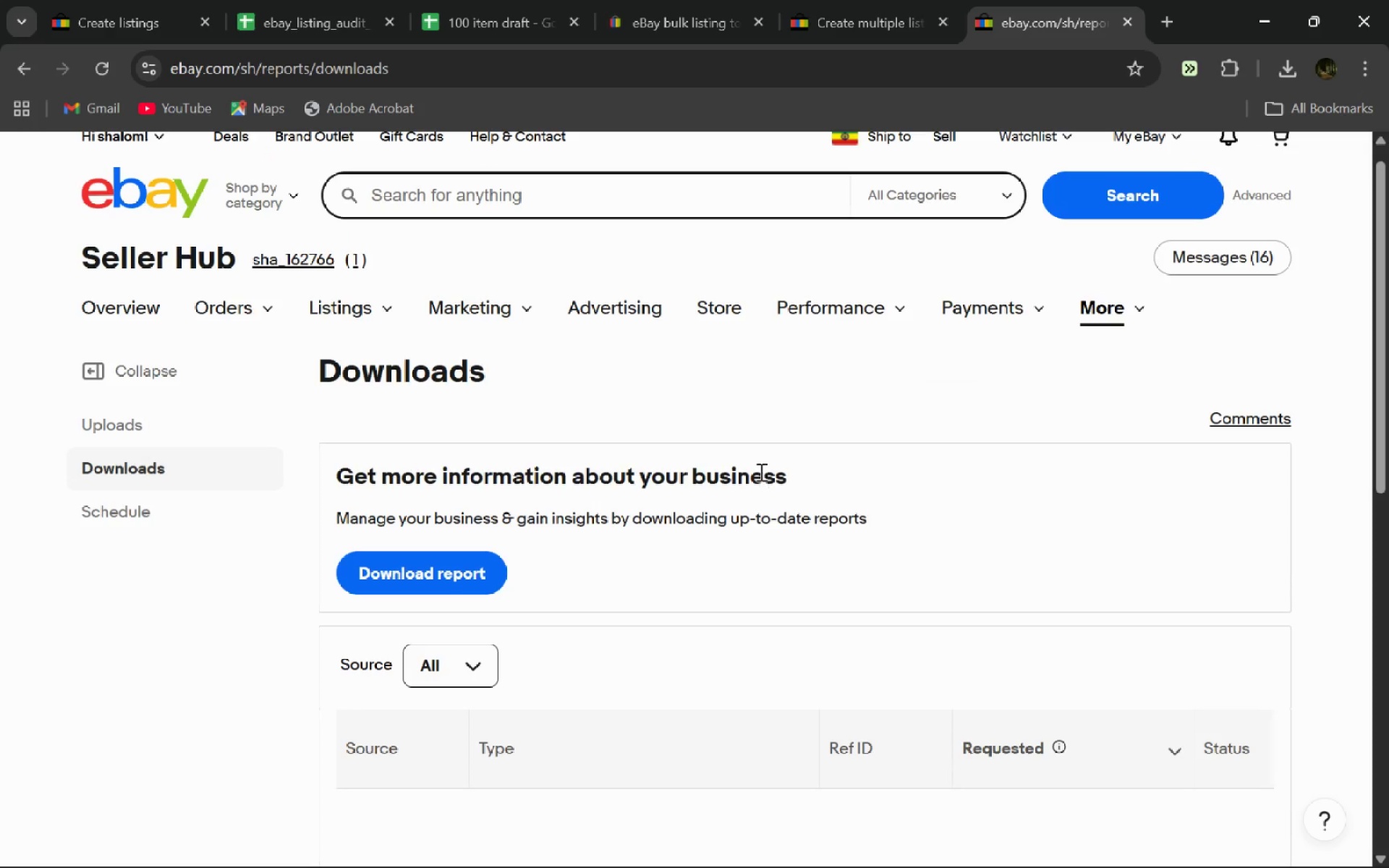 
left_click([446, 565])
 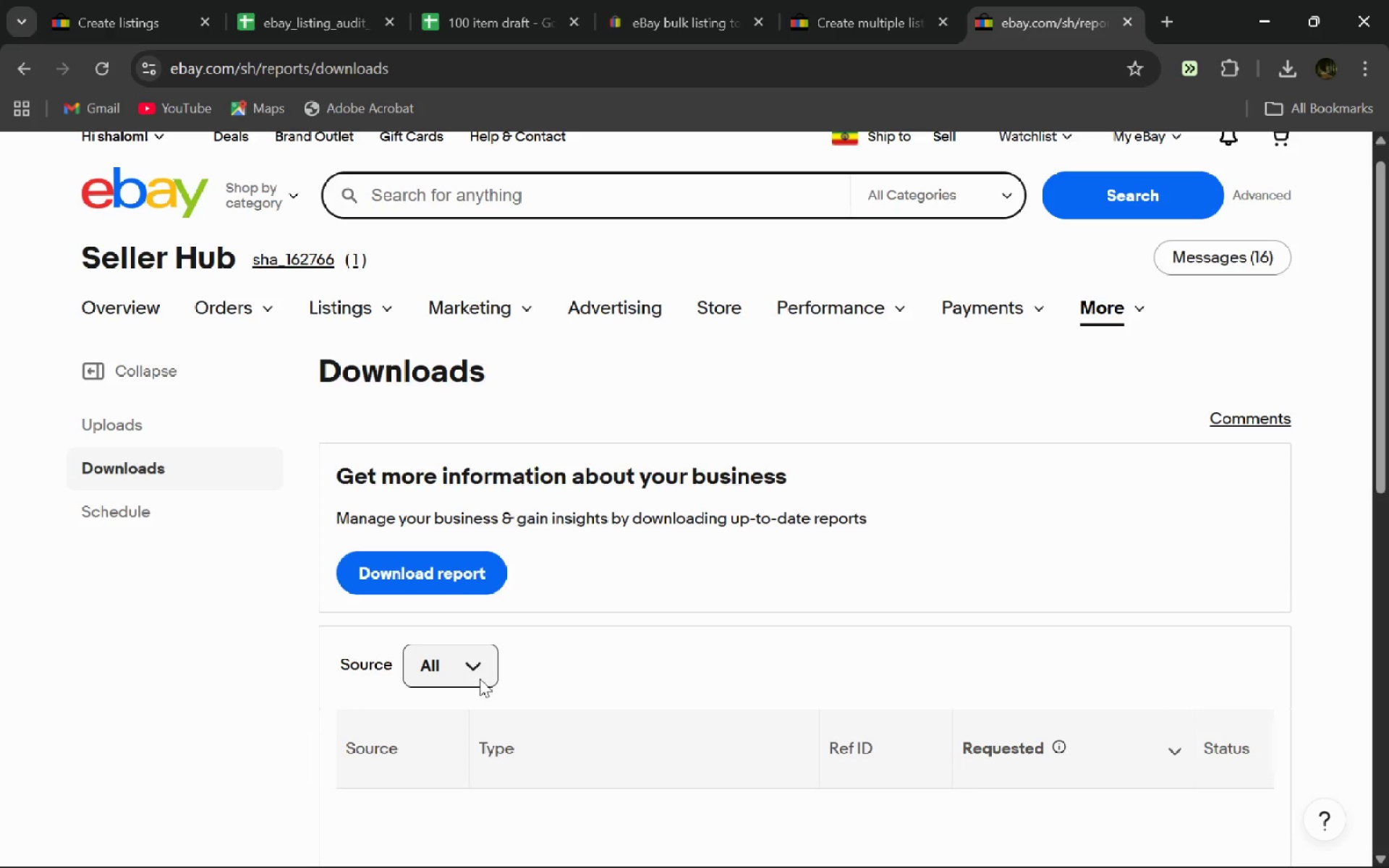 
left_click([471, 671])
 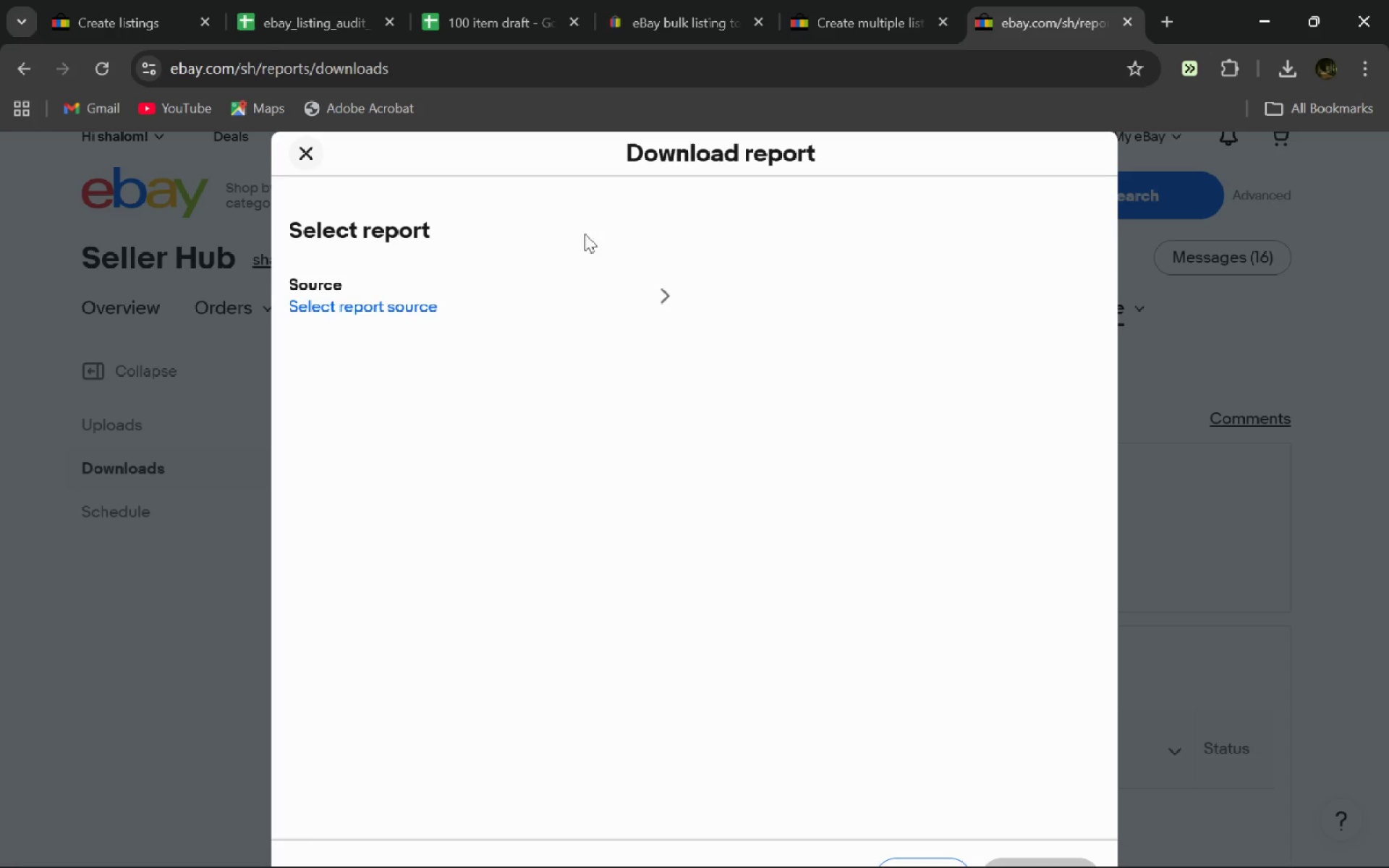 
left_click([628, 297])
 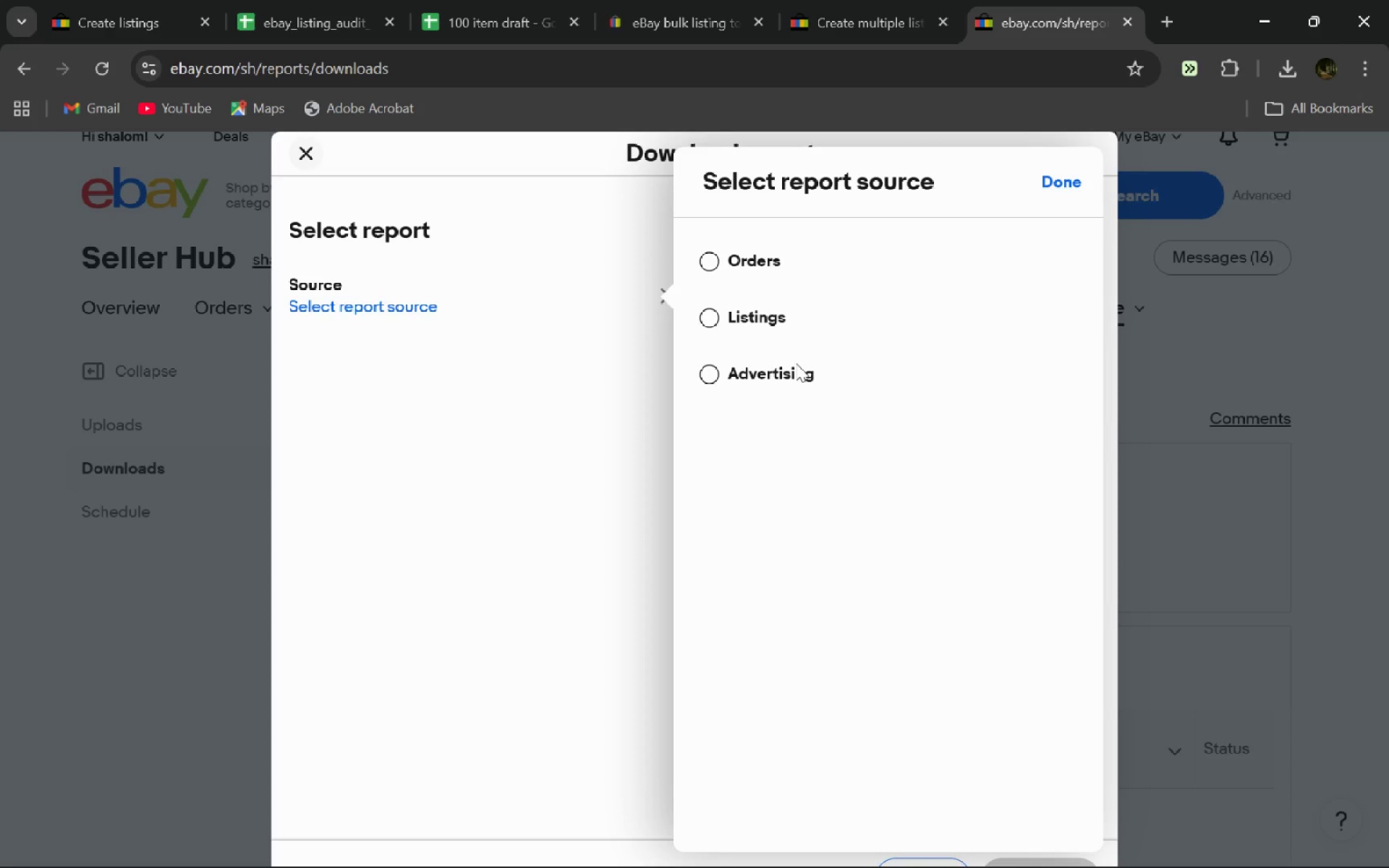 
key(Meta+Shift+S)
 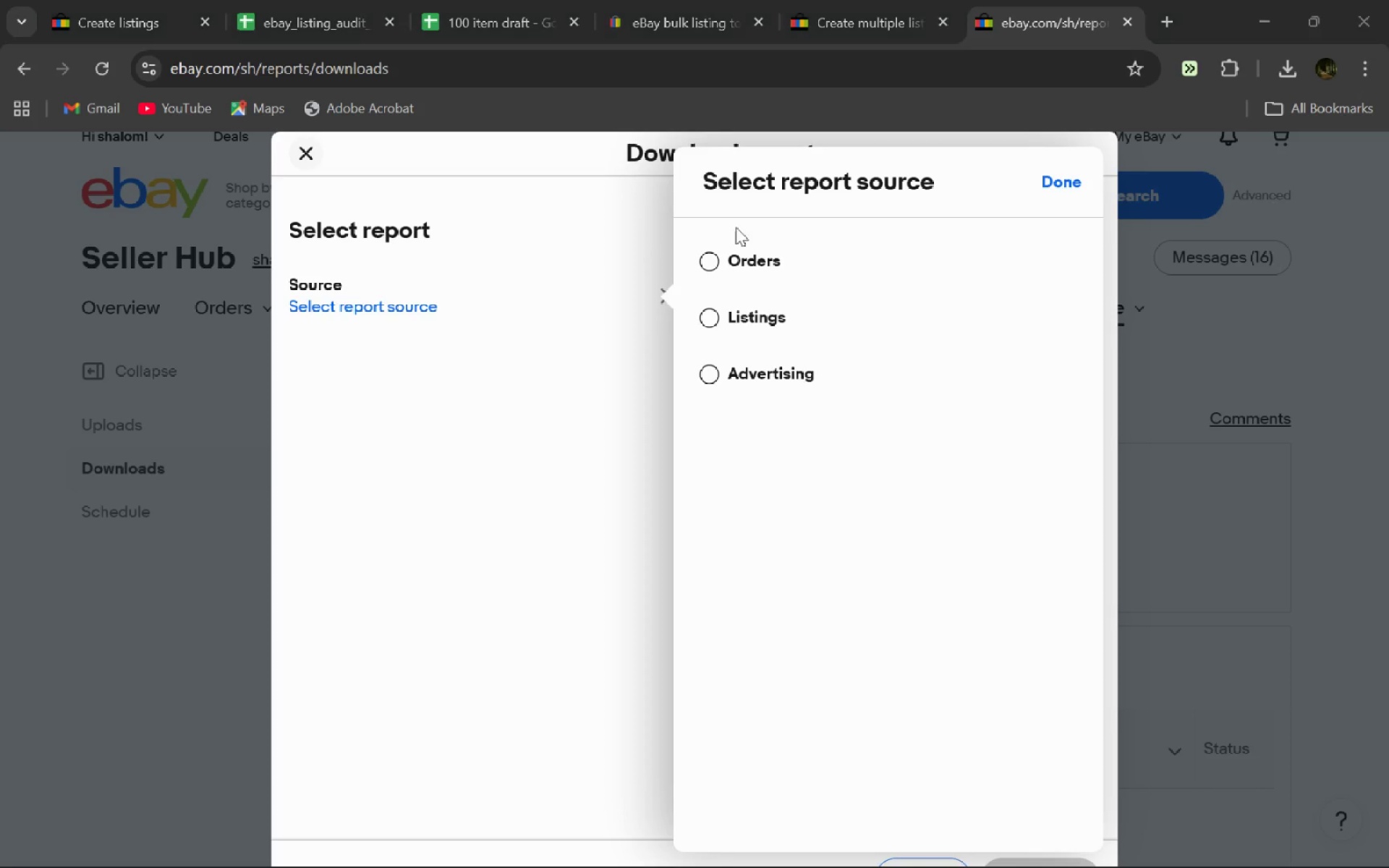 
key(Meta+Shift+ShiftLeft)
 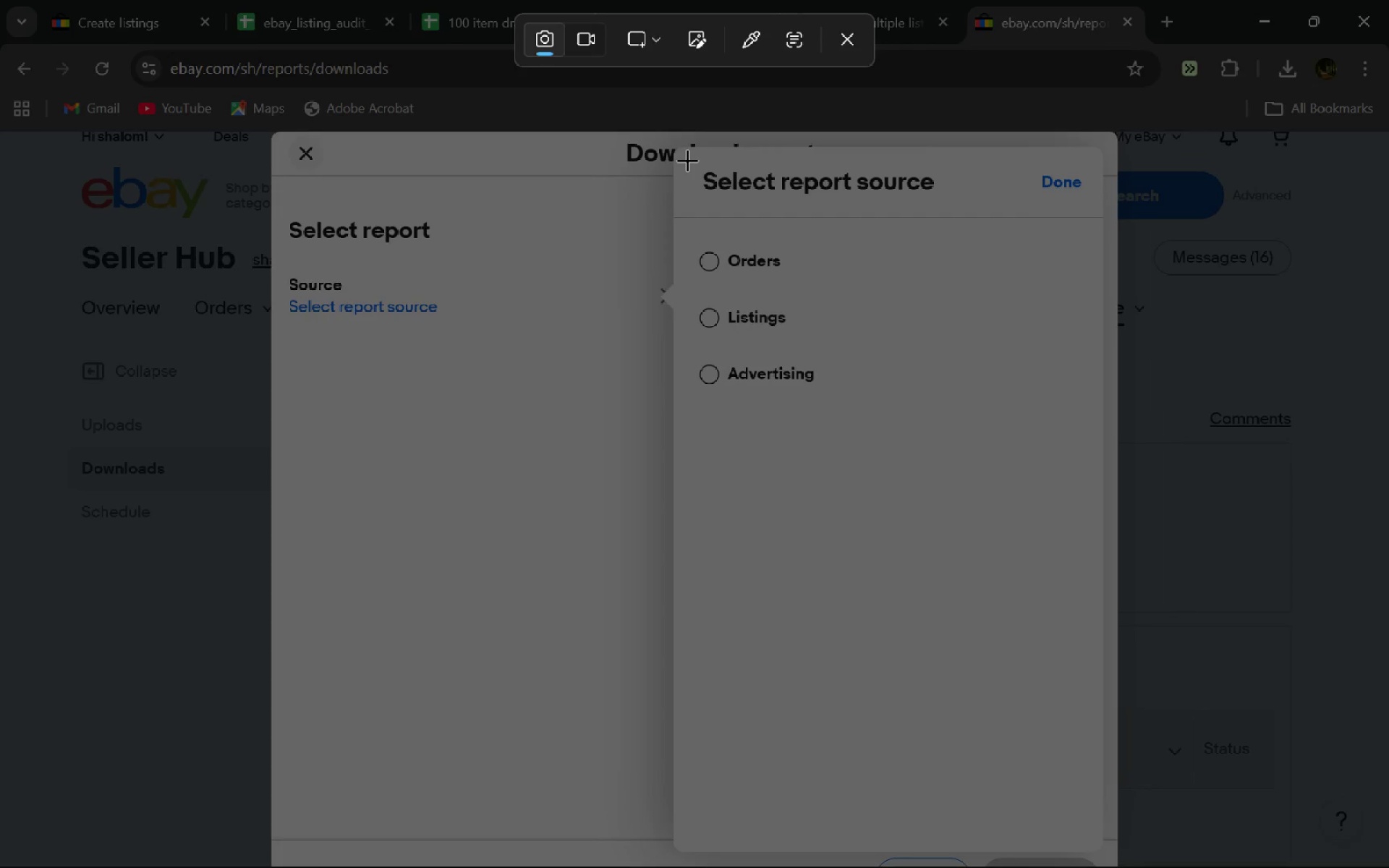 
key(Meta+MetaLeft)
 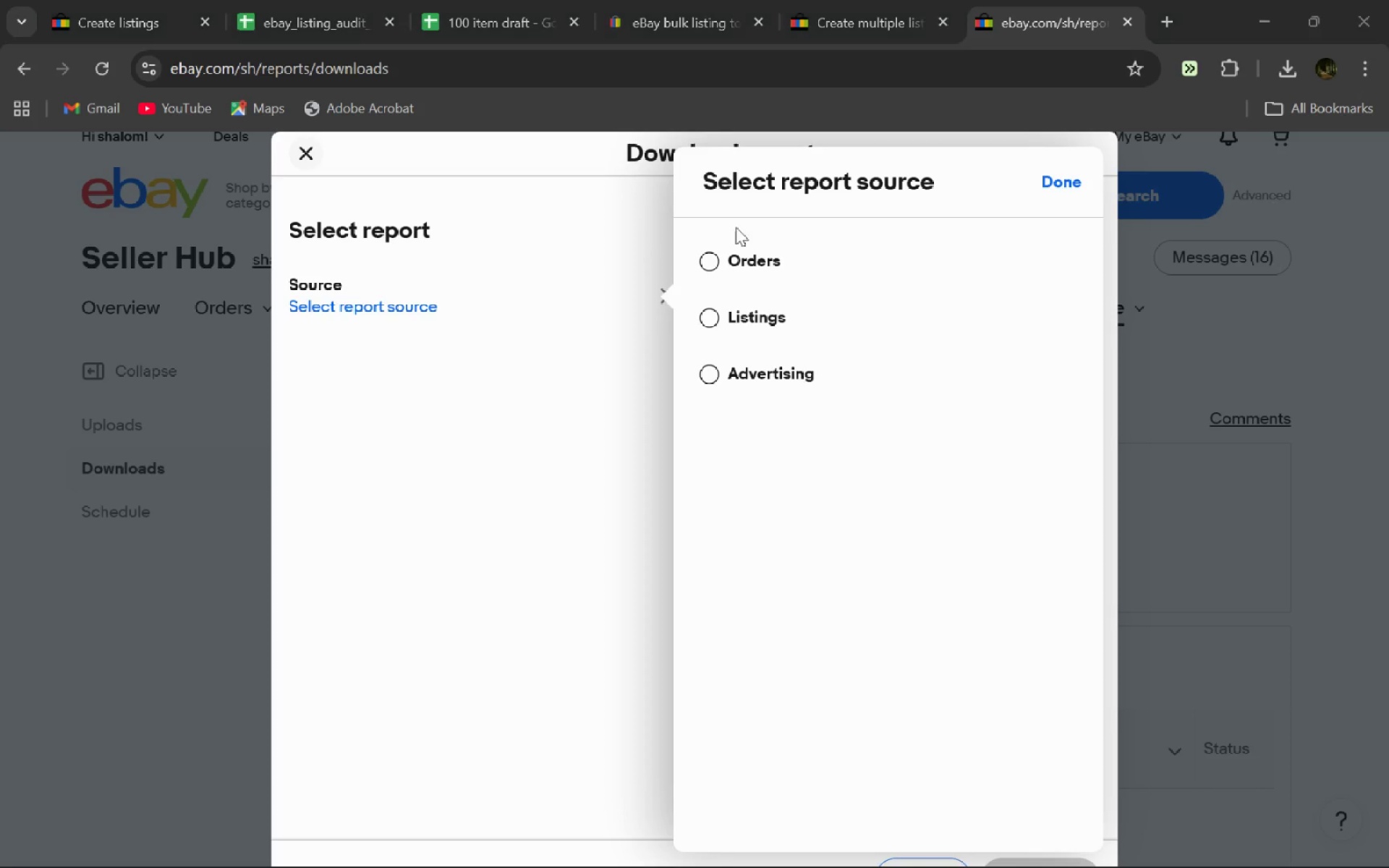 
left_click_drag(start_coordinate=[687, 158], to_coordinate=[1105, 505])
 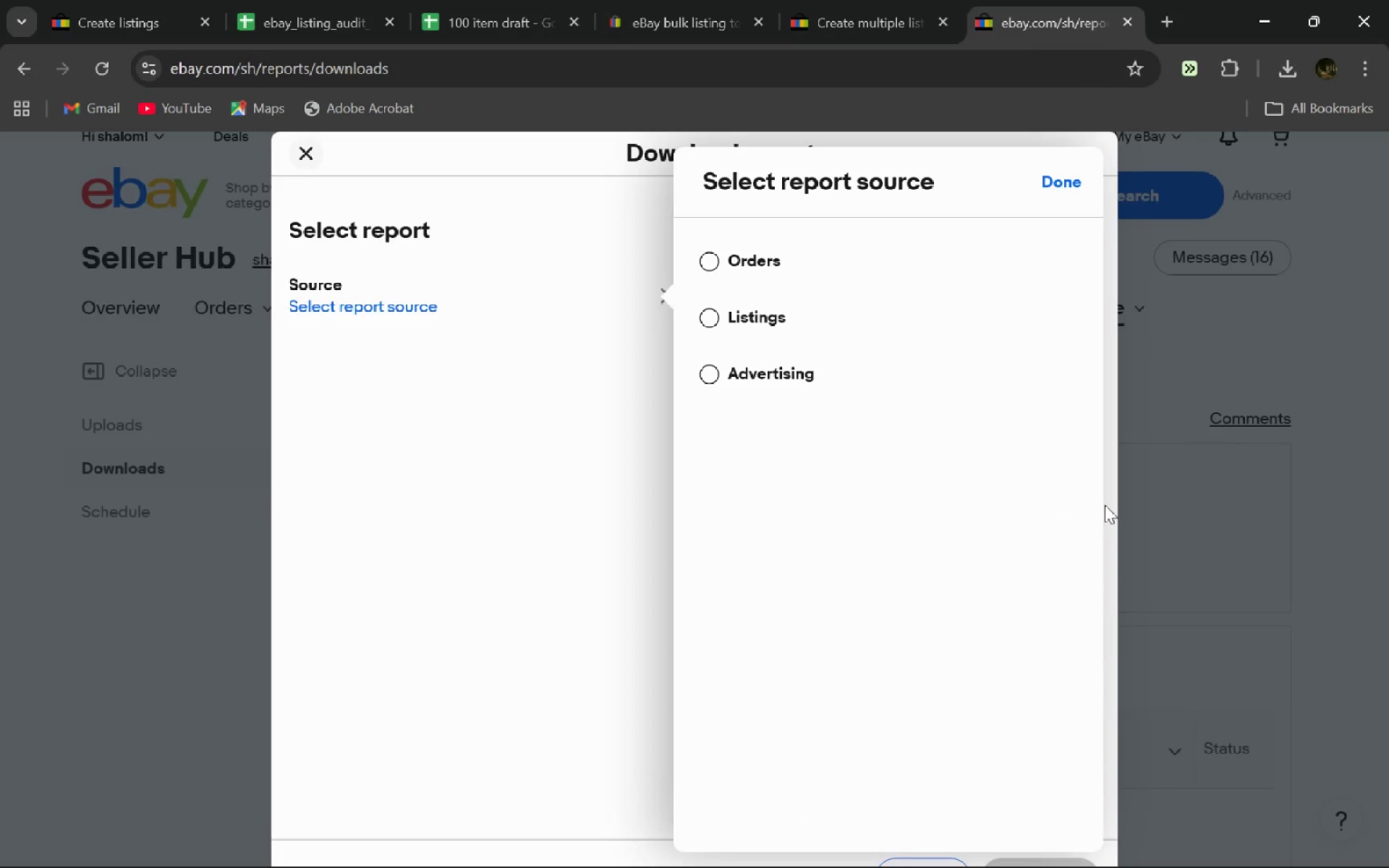 
left_click([1105, 505])
 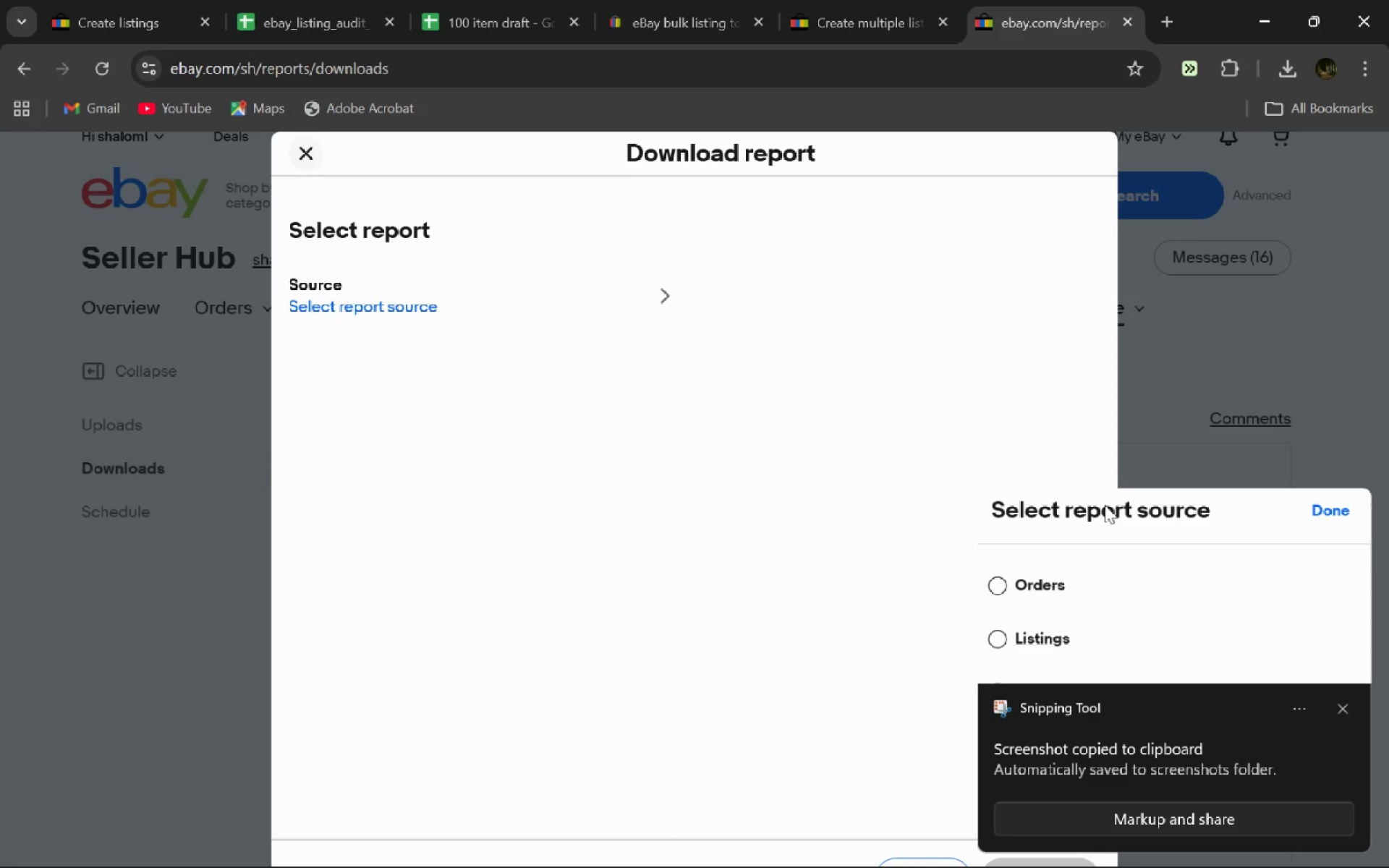 
key(Escape)
 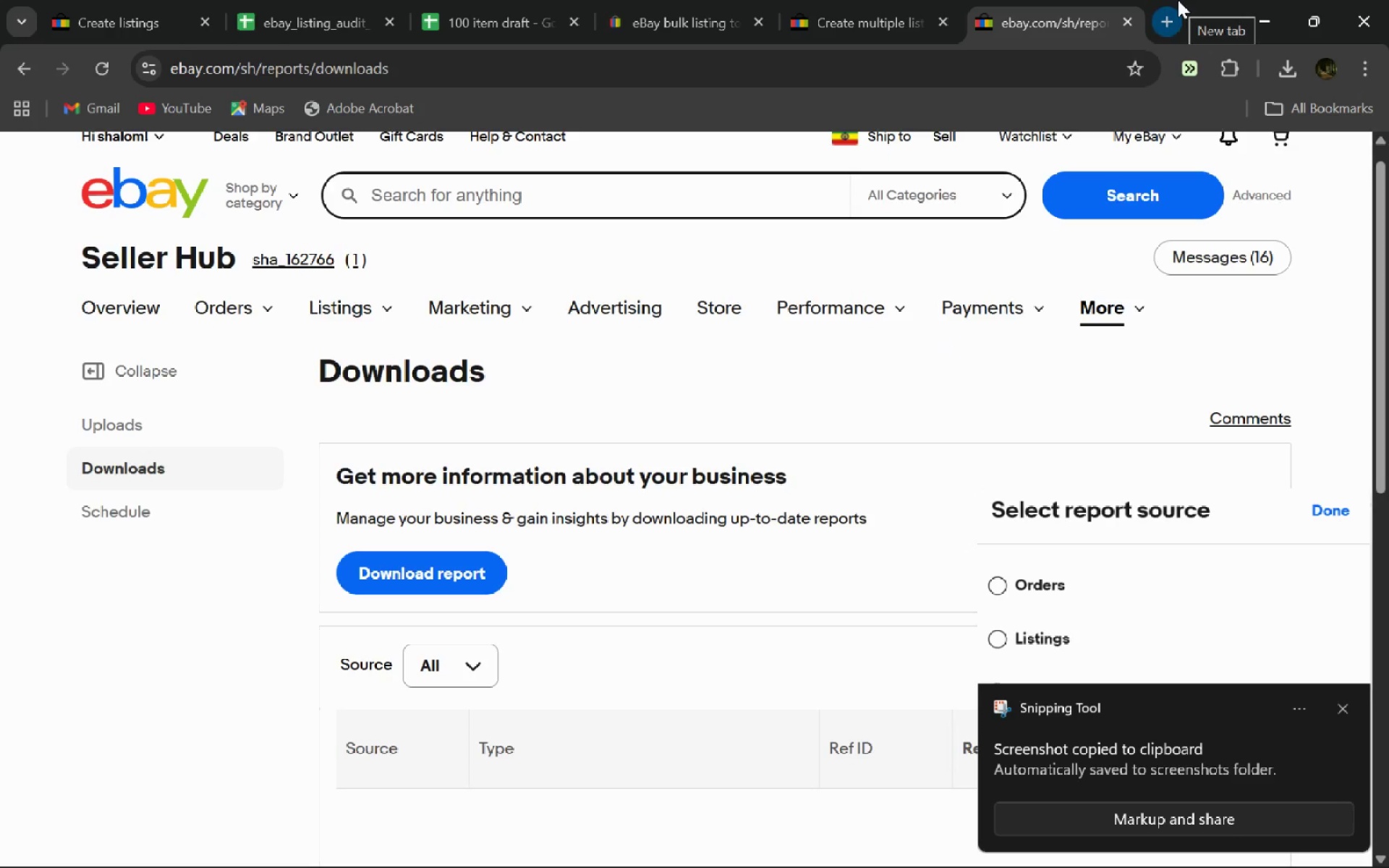 
left_click([1178, 0])
 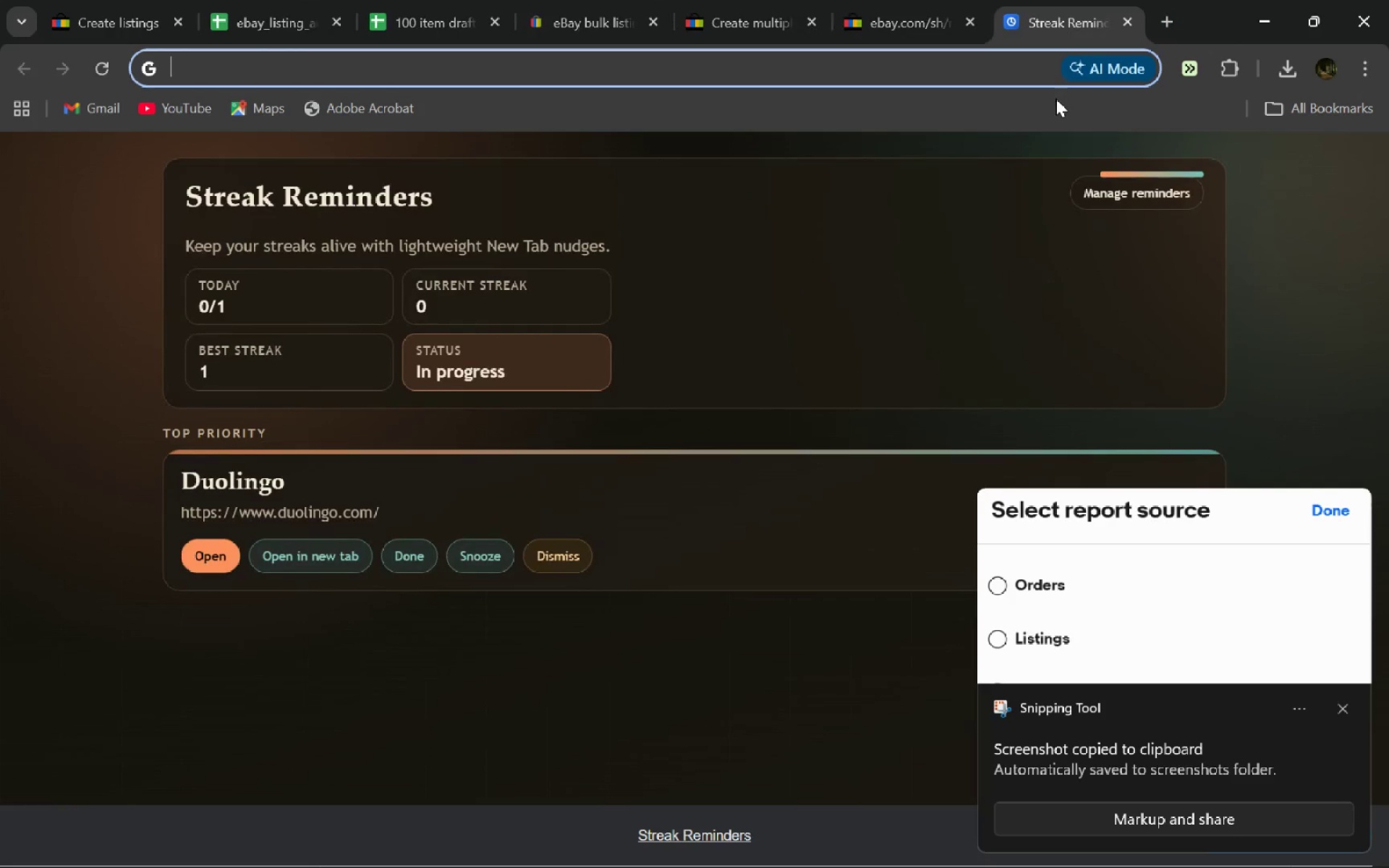 
type(google)
 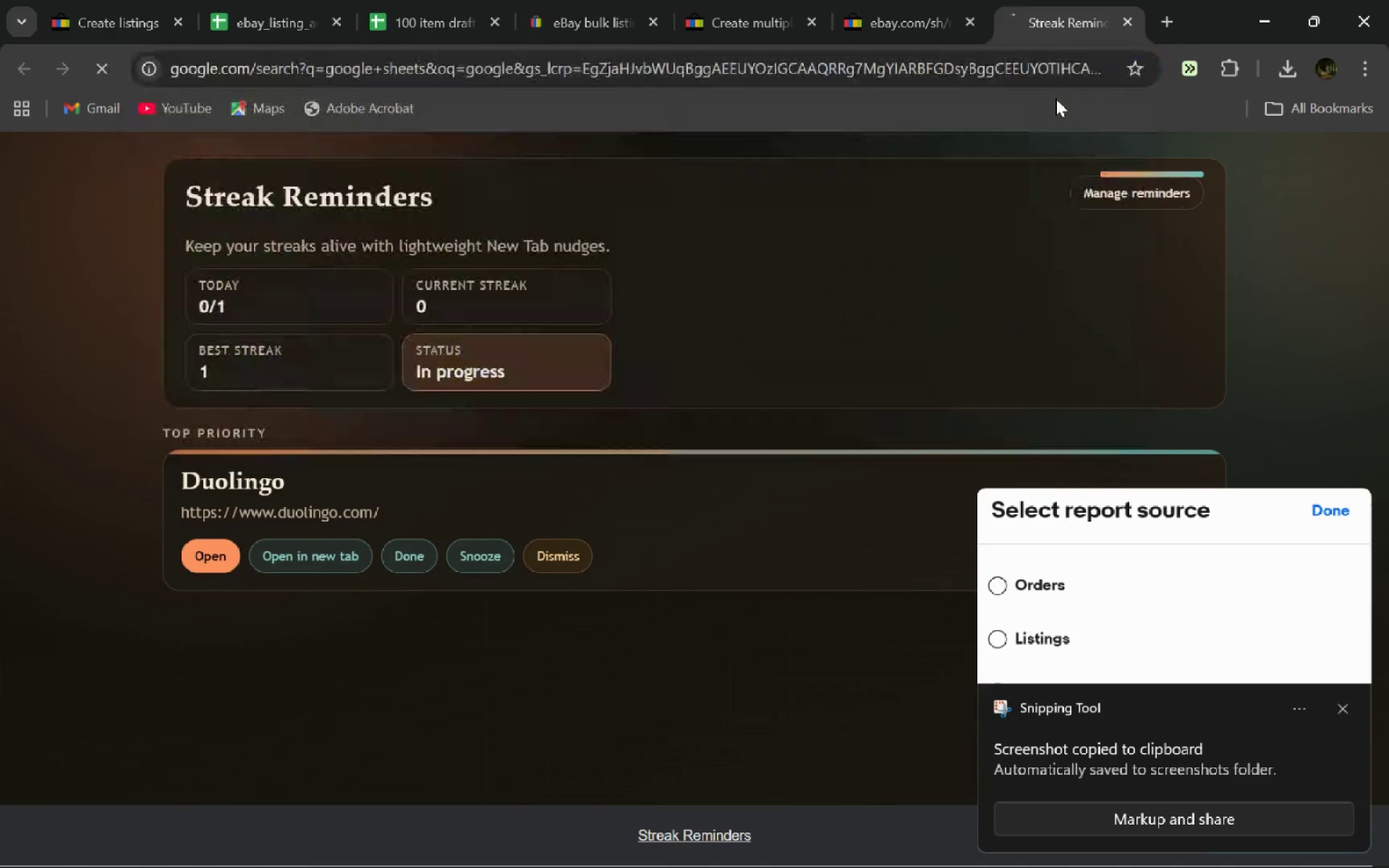 
key(Enter)
 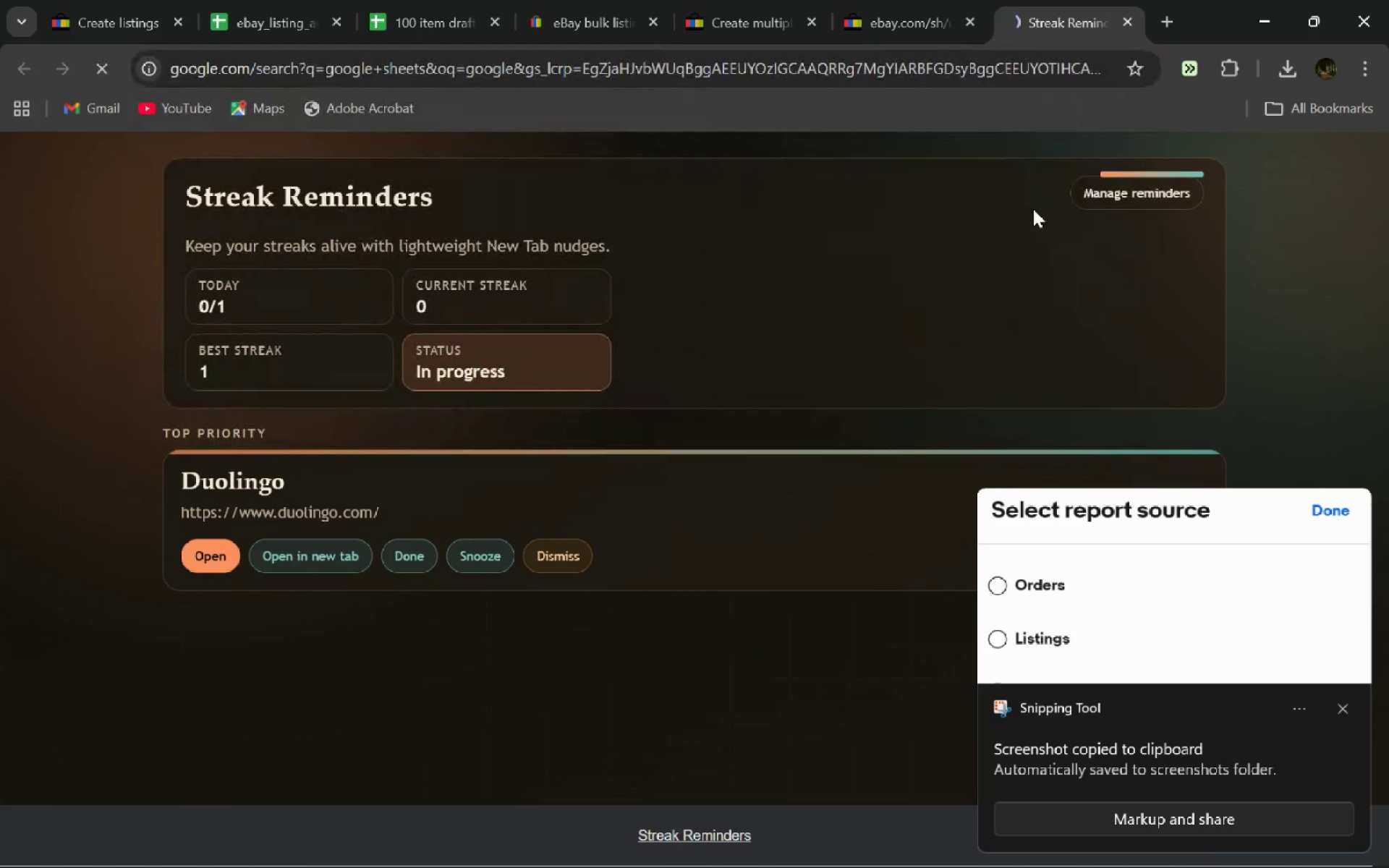 
mouse_move([904, 453])
 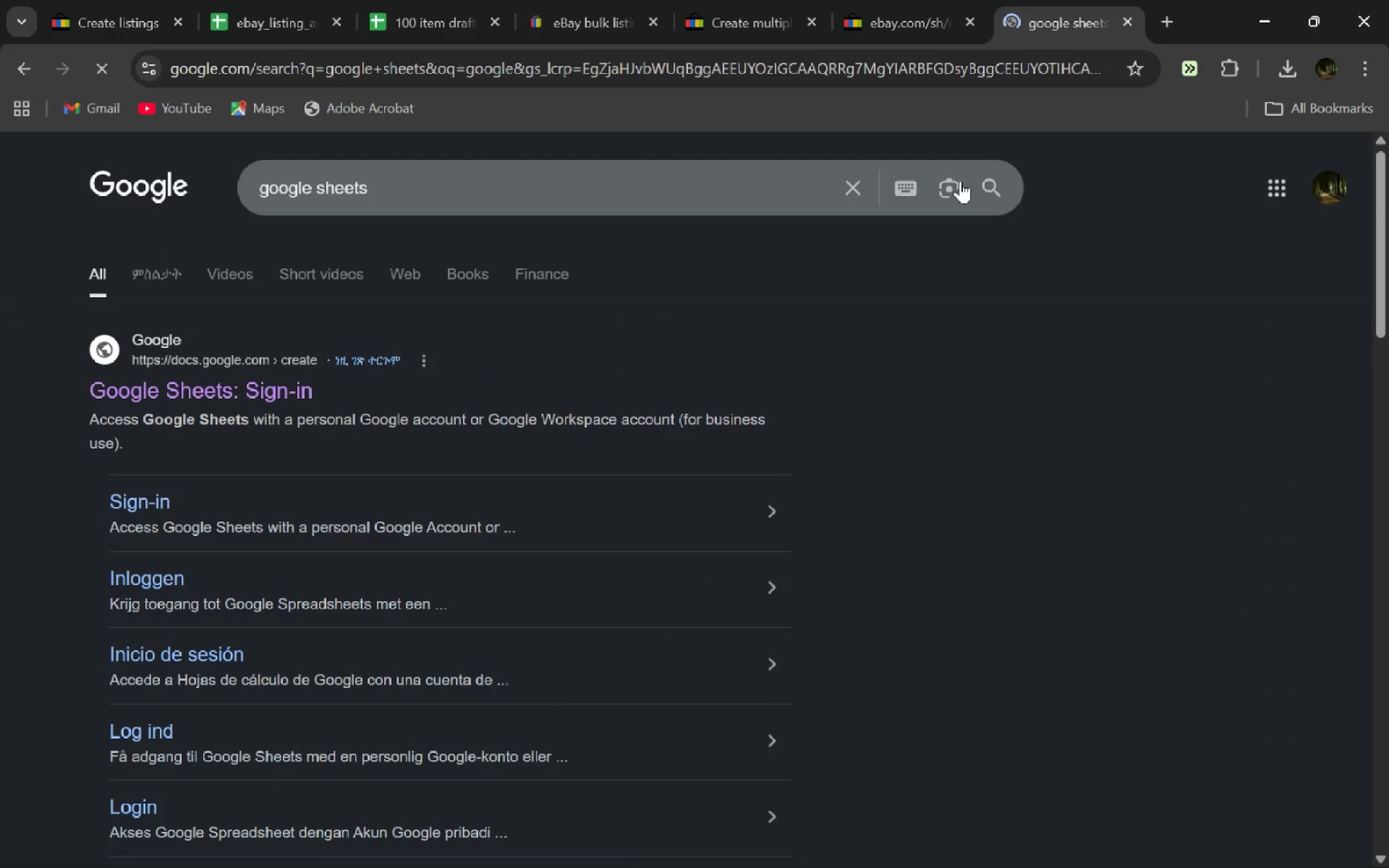 
left_click([960, 181])
 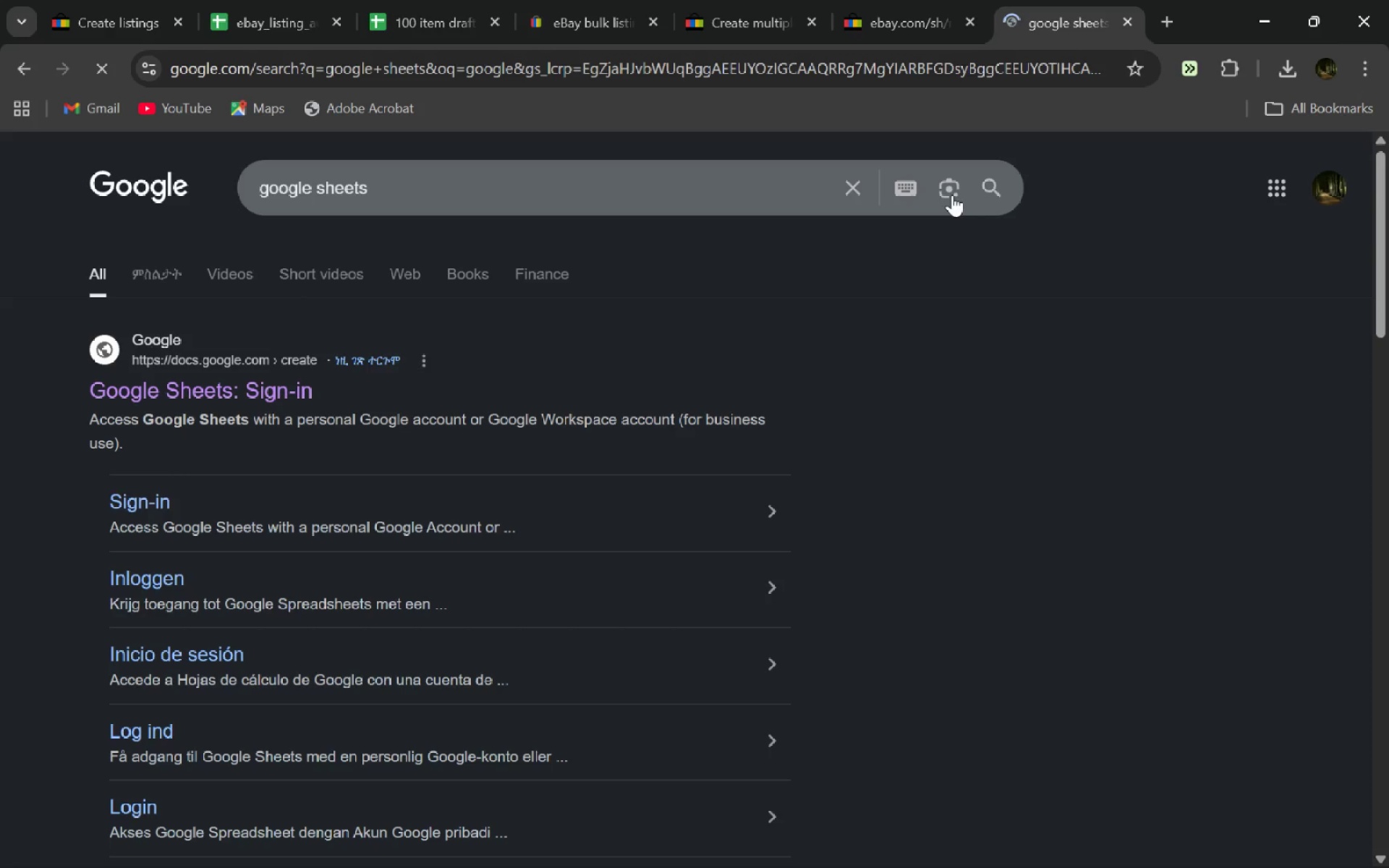 
left_click([946, 0])
 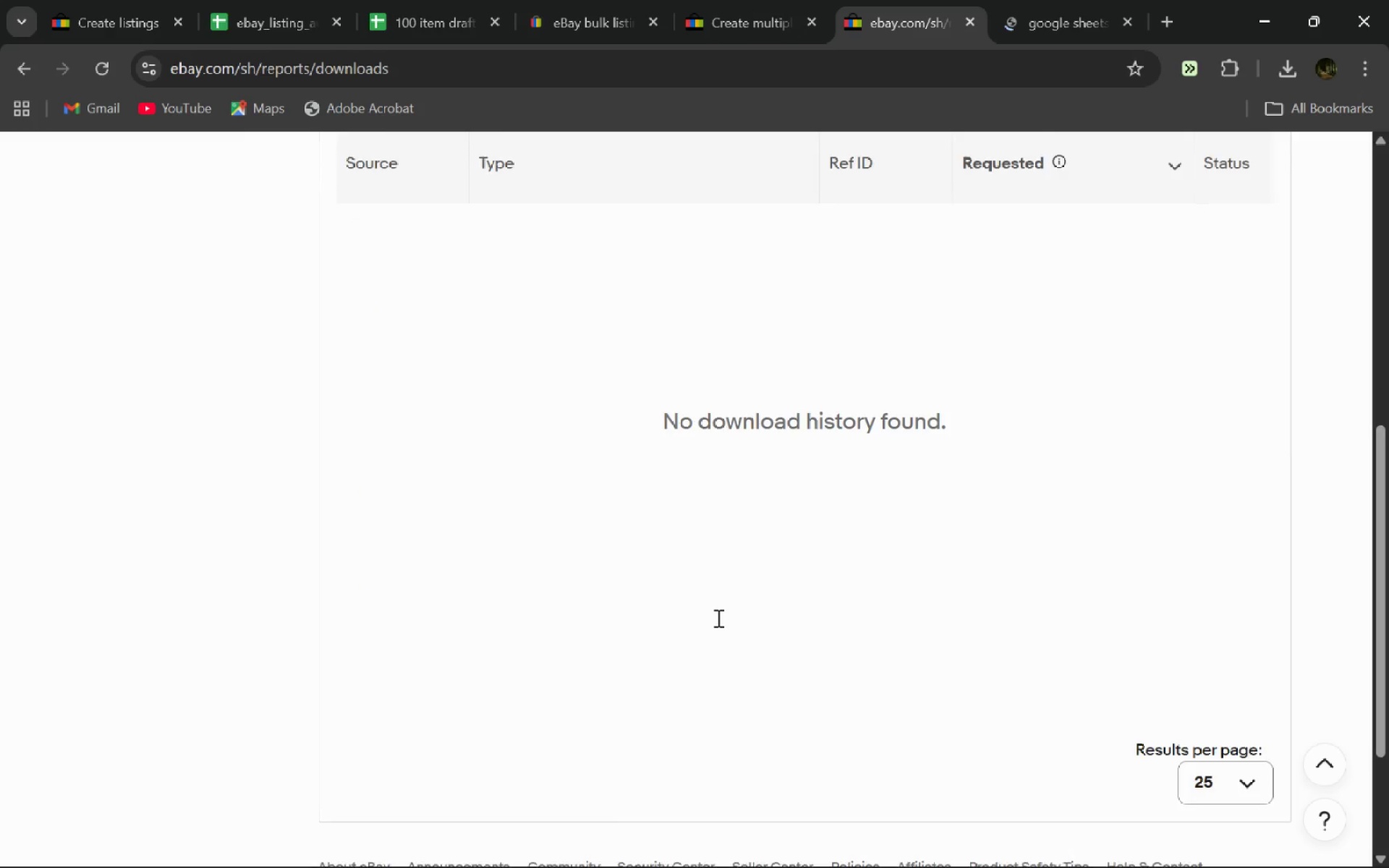 
wait(8.12)
 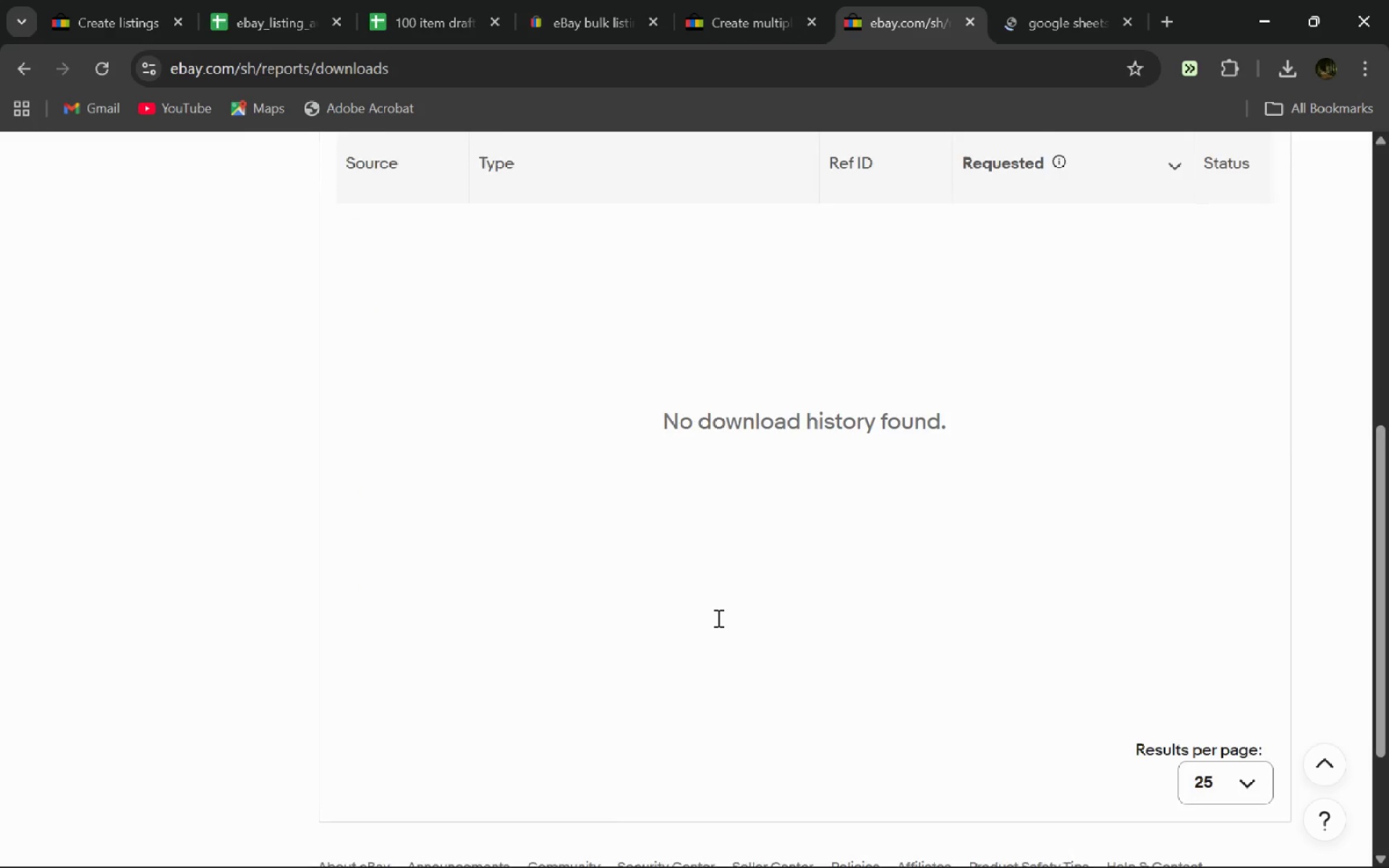 
left_click([1071, 0])
 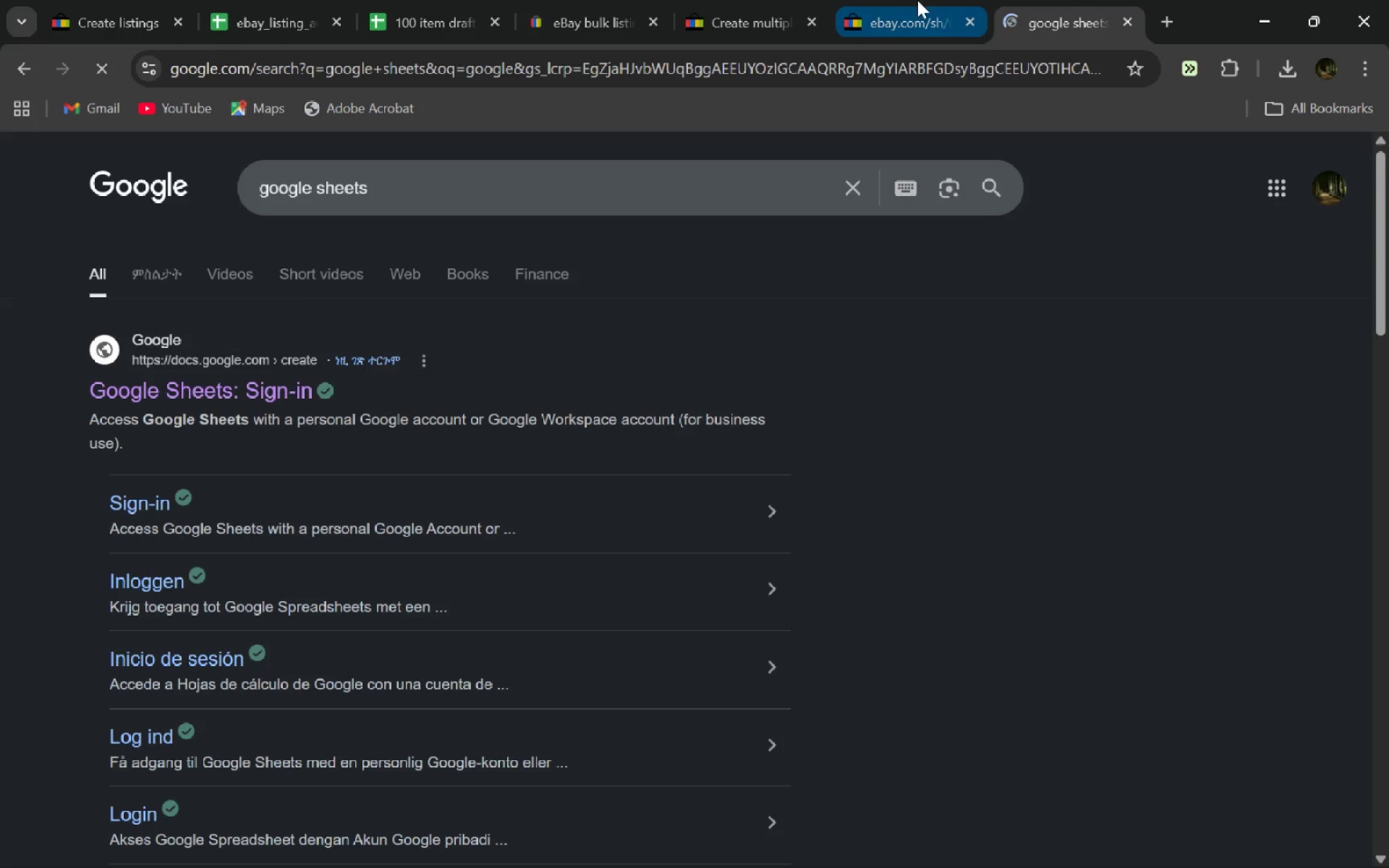 
left_click([917, 0])
 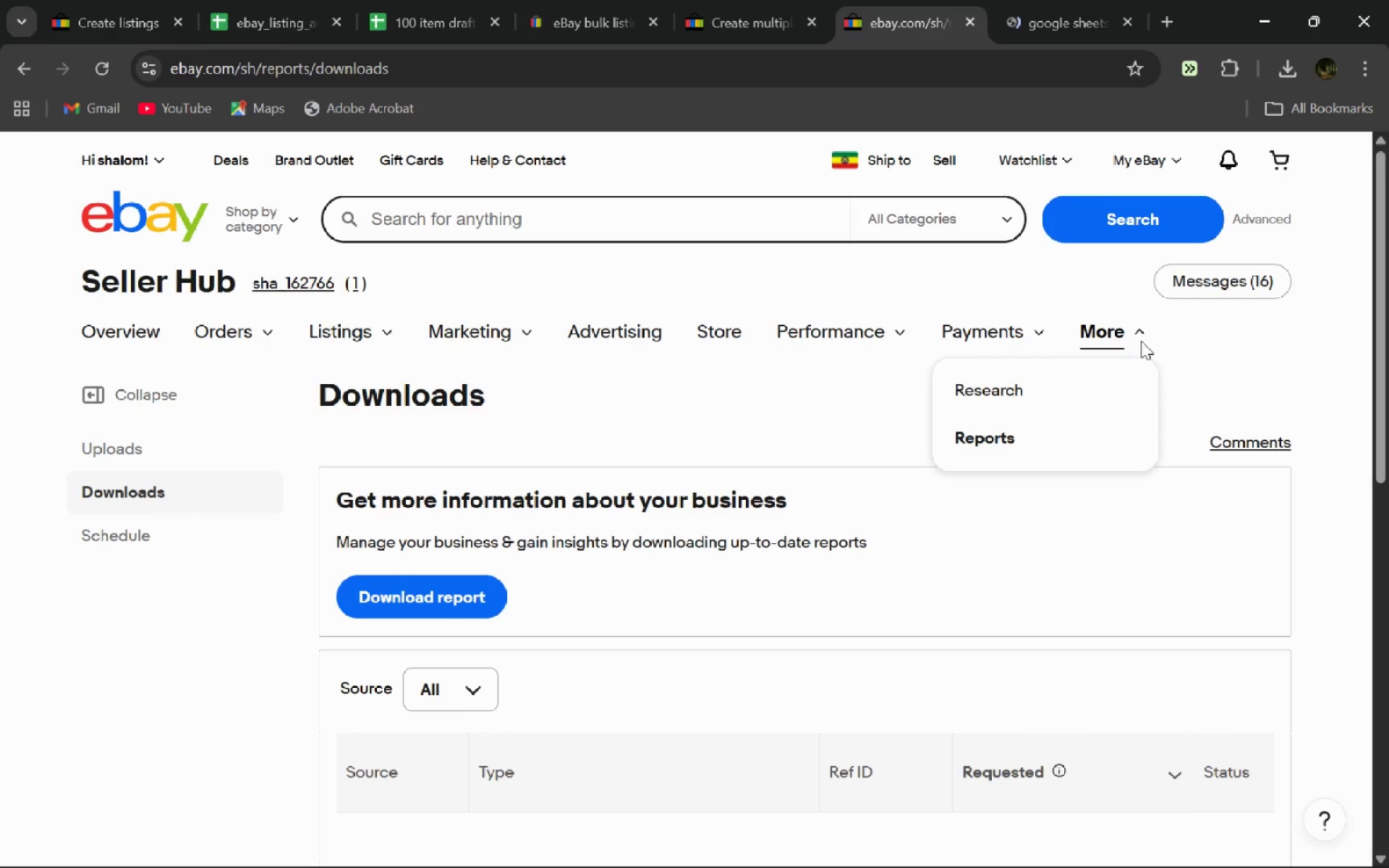 
mouse_move([998, 334])
 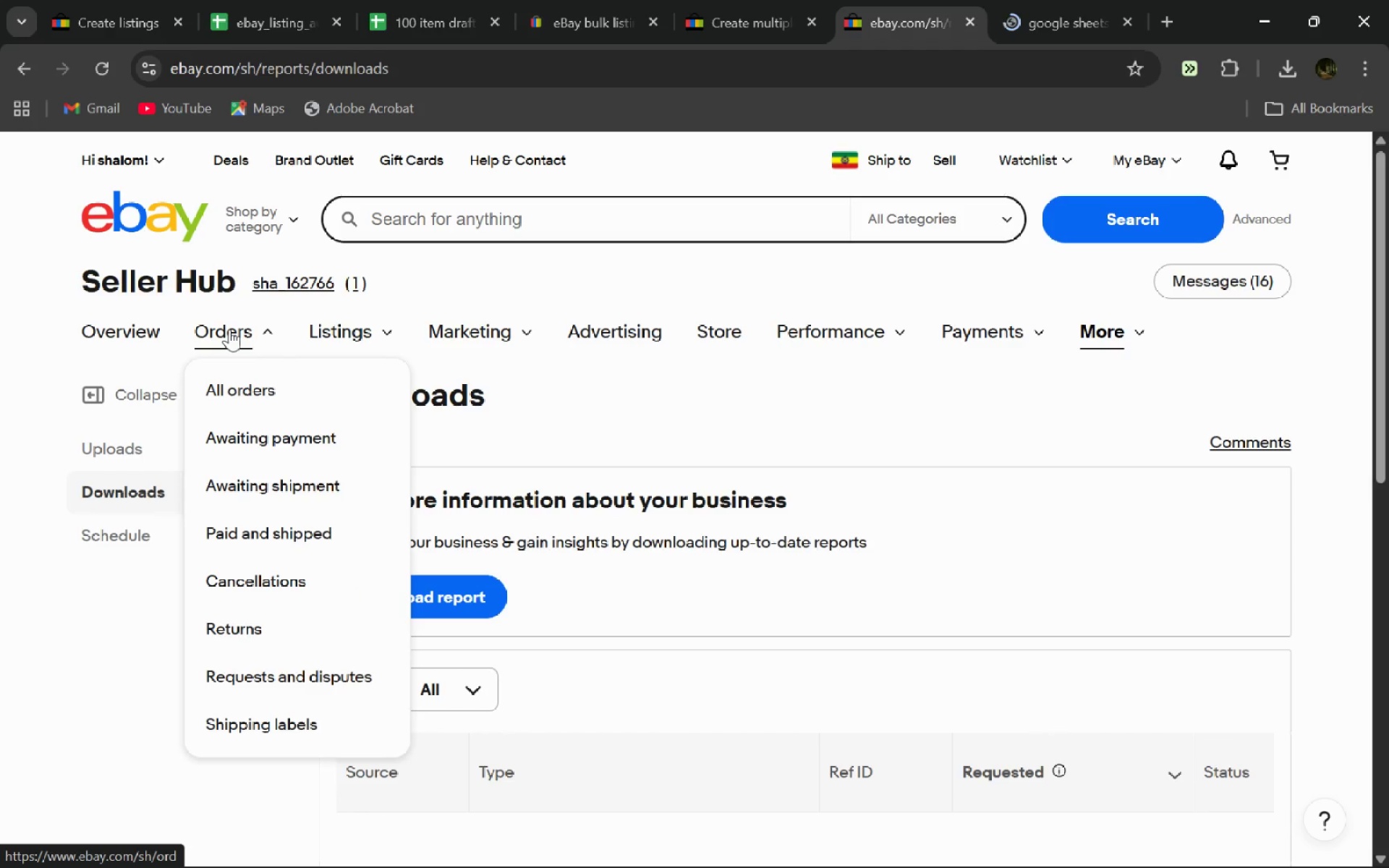 
wait(10.09)
 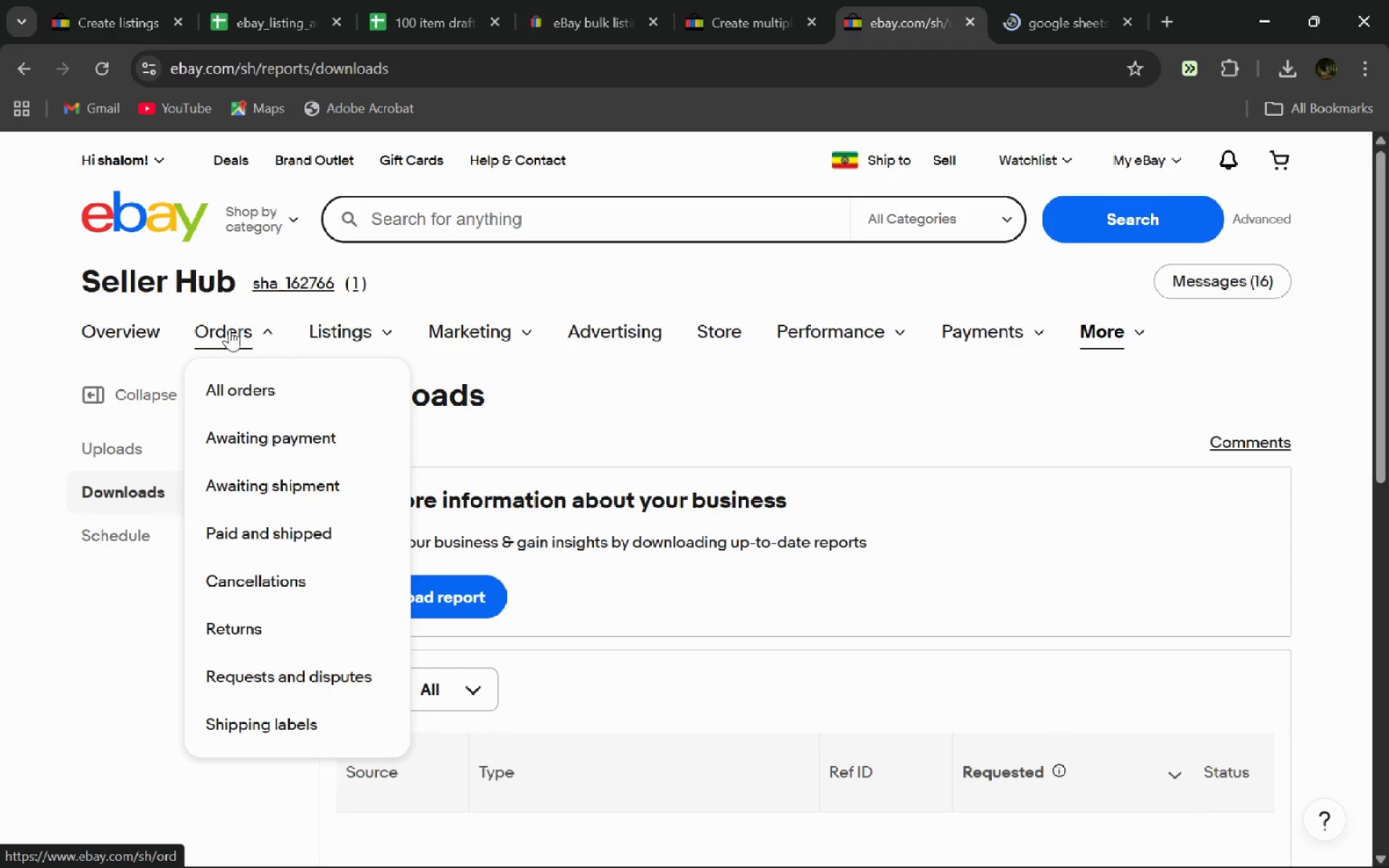 
mouse_move([904, 294])
 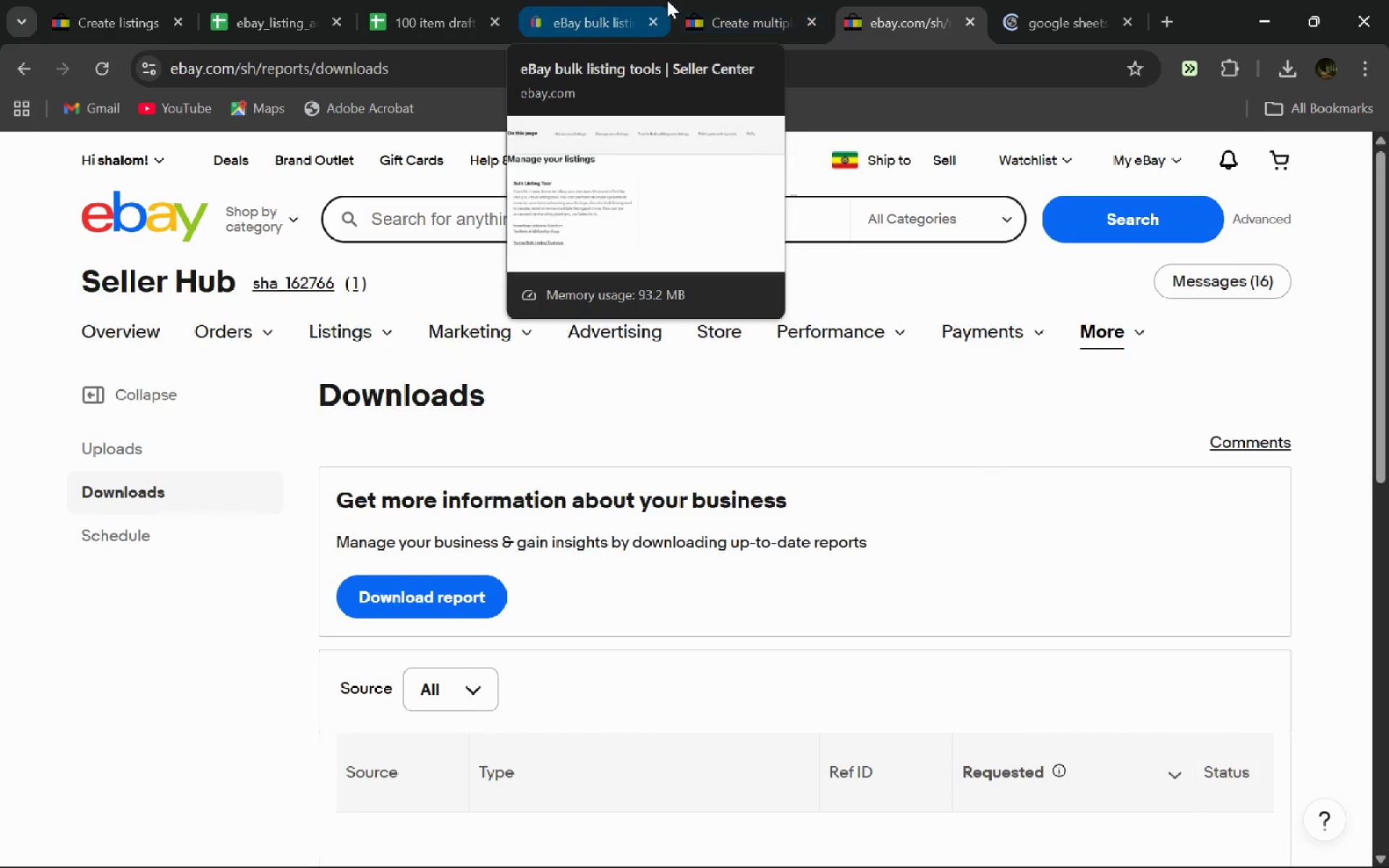 
left_click([716, 0])
 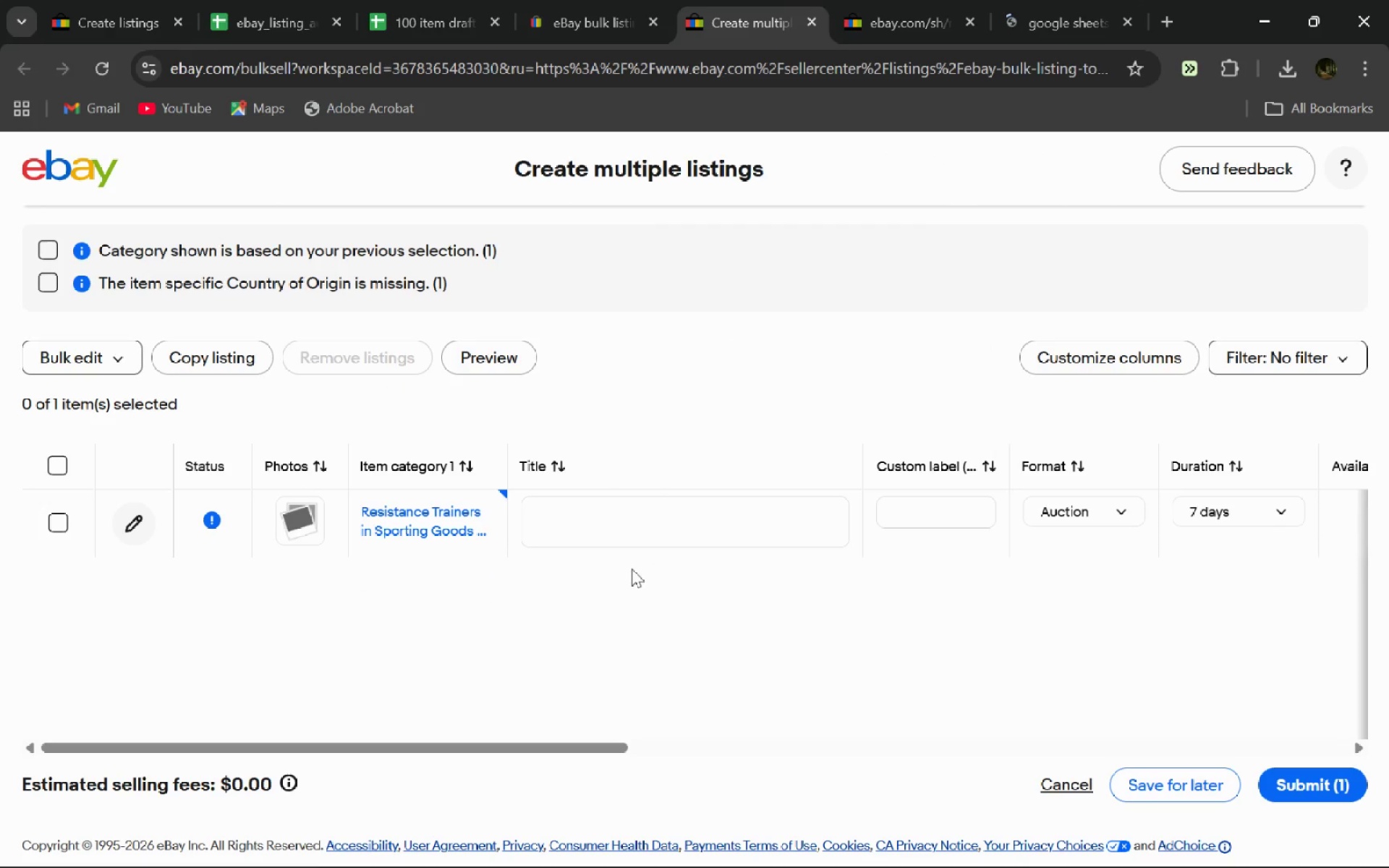 
left_click([606, 0])
 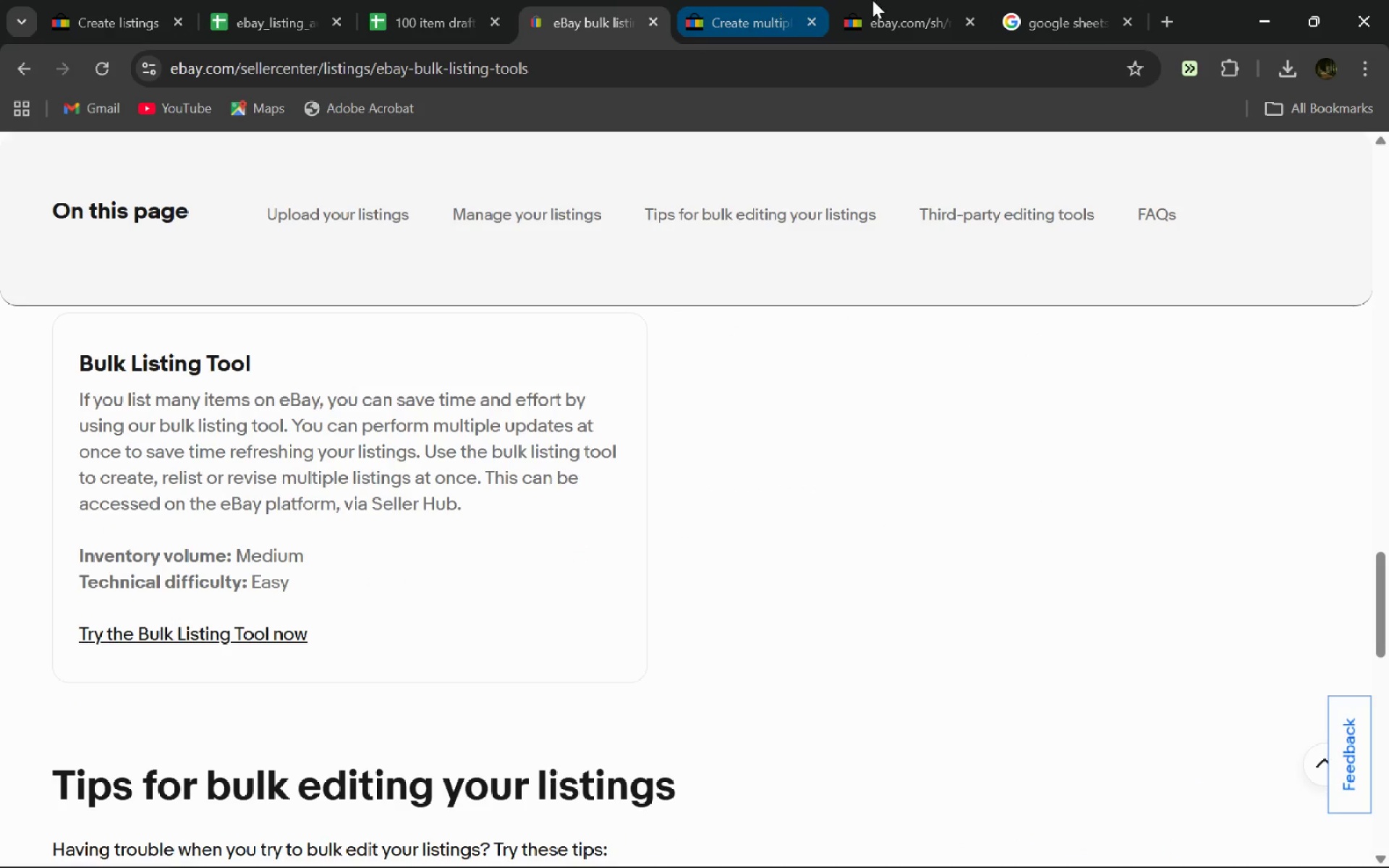 
left_click([1019, 0])
 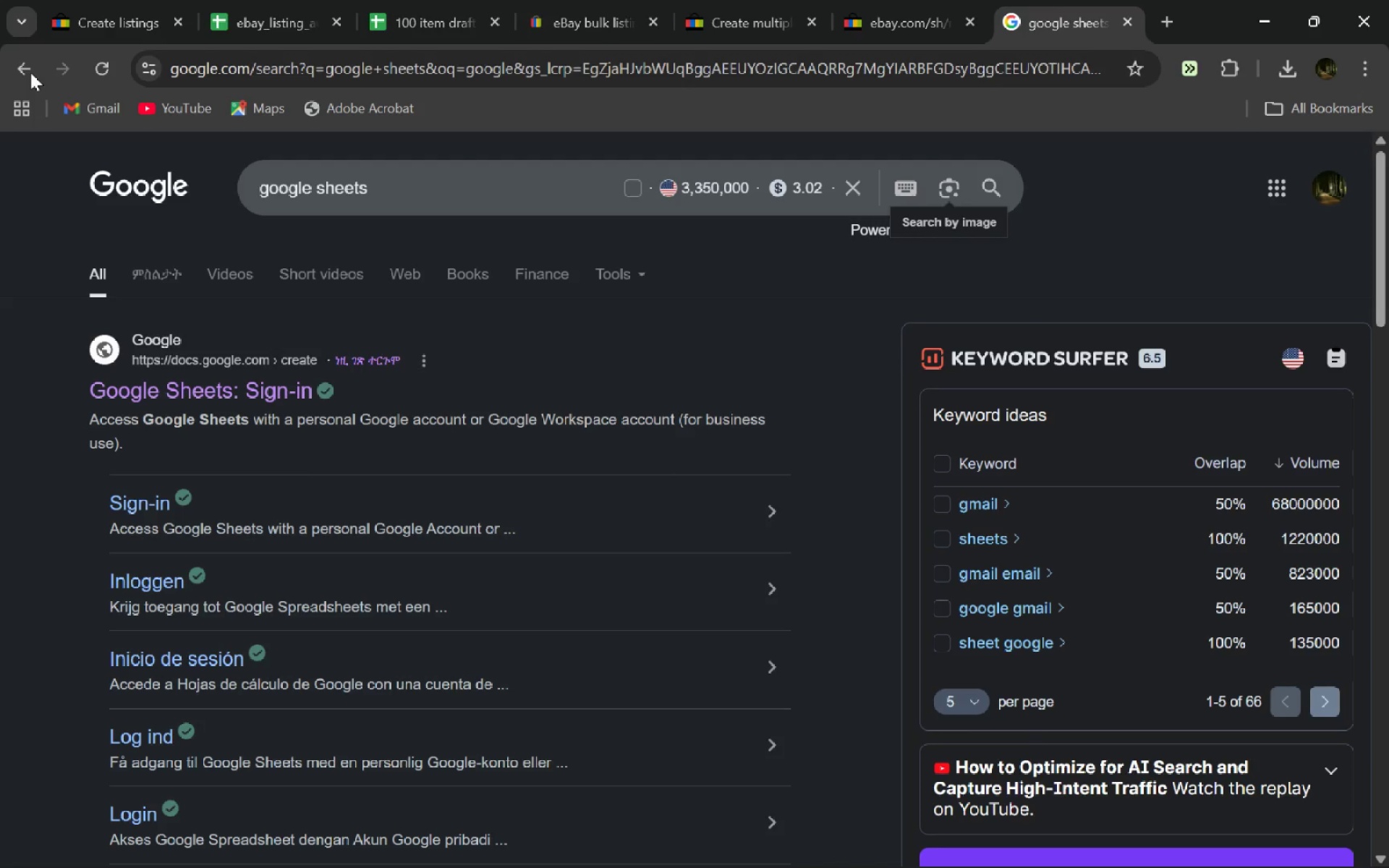 
left_click([19, 69])
 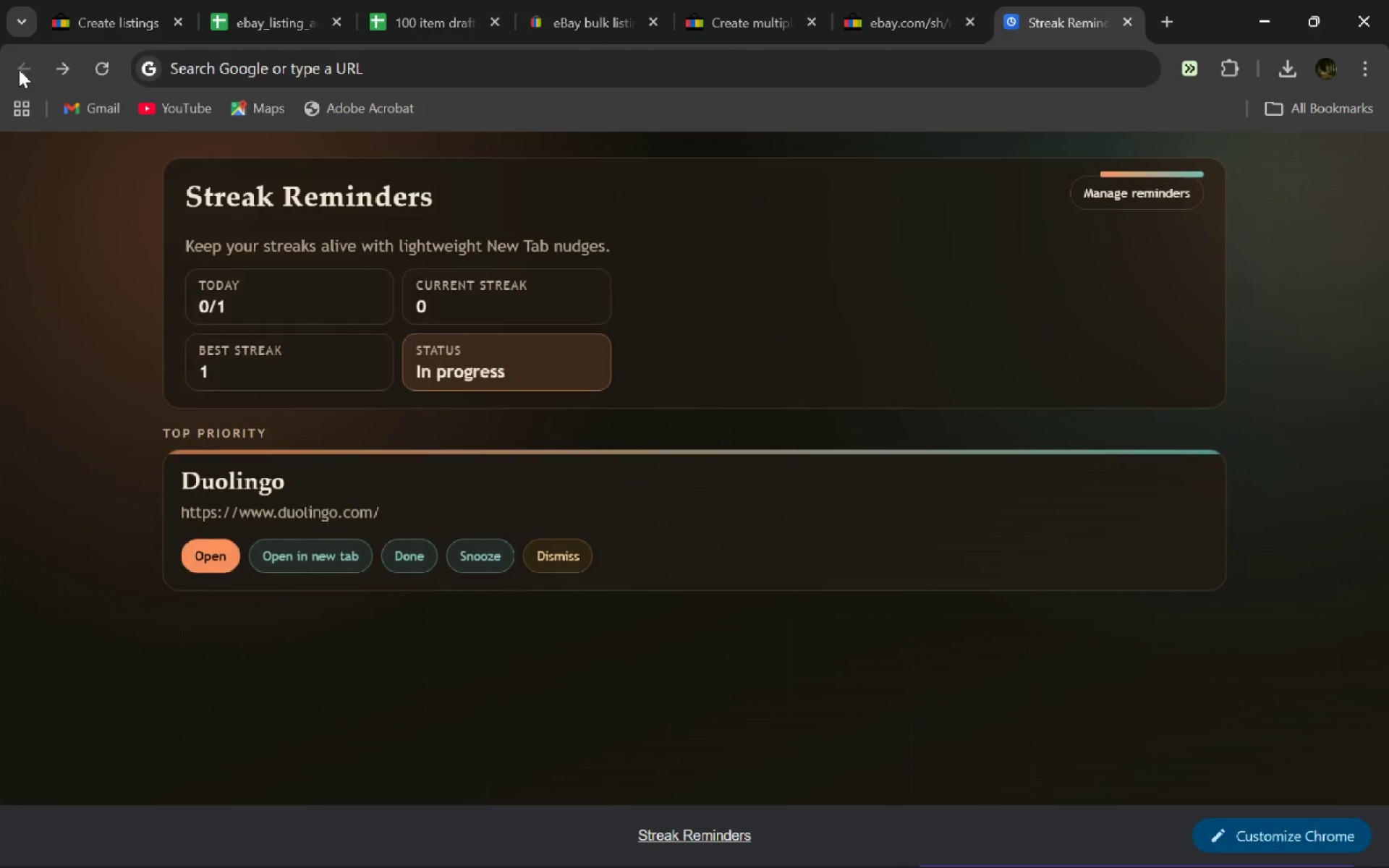 
left_click([19, 69])
 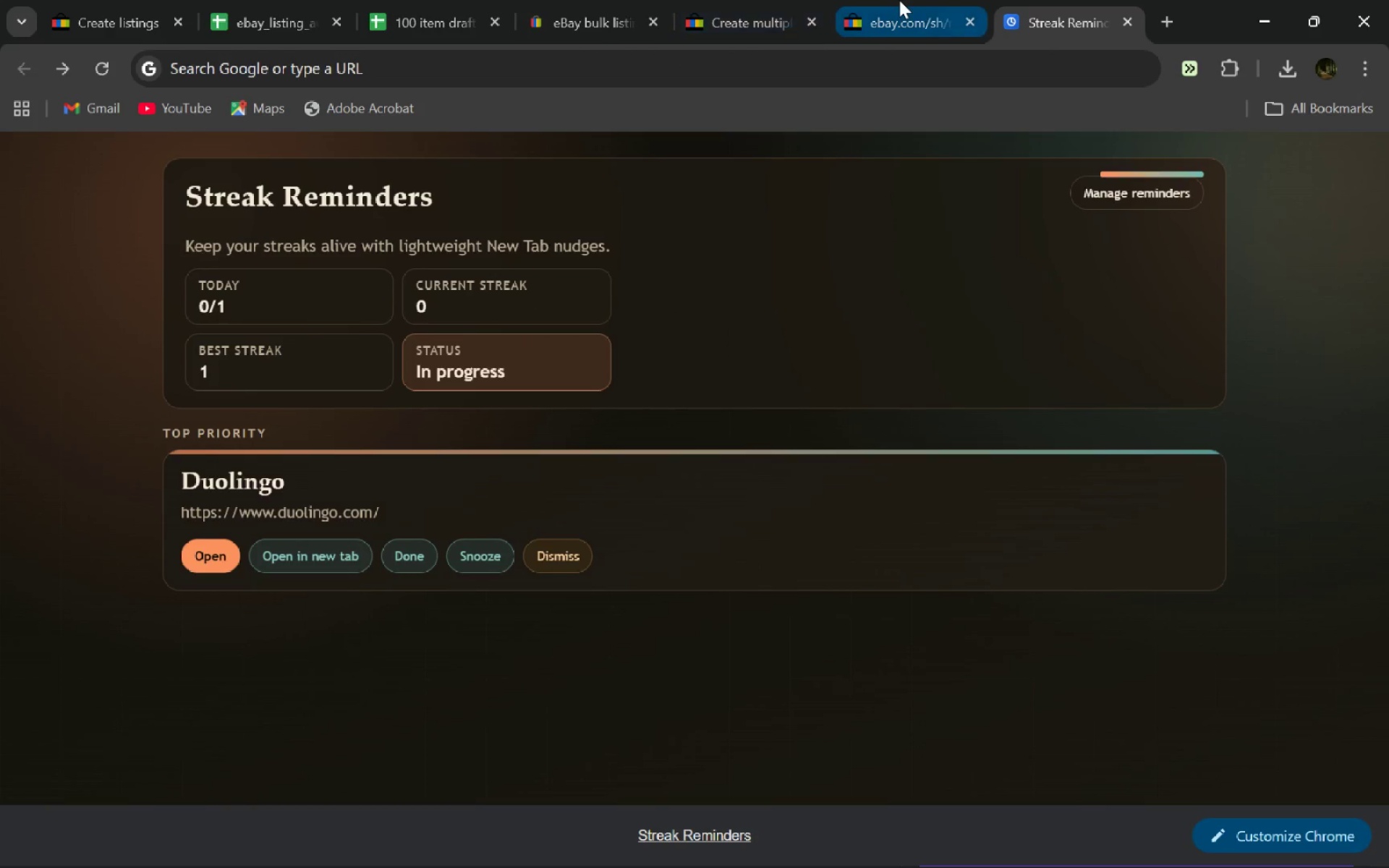 
left_click([899, 0])
 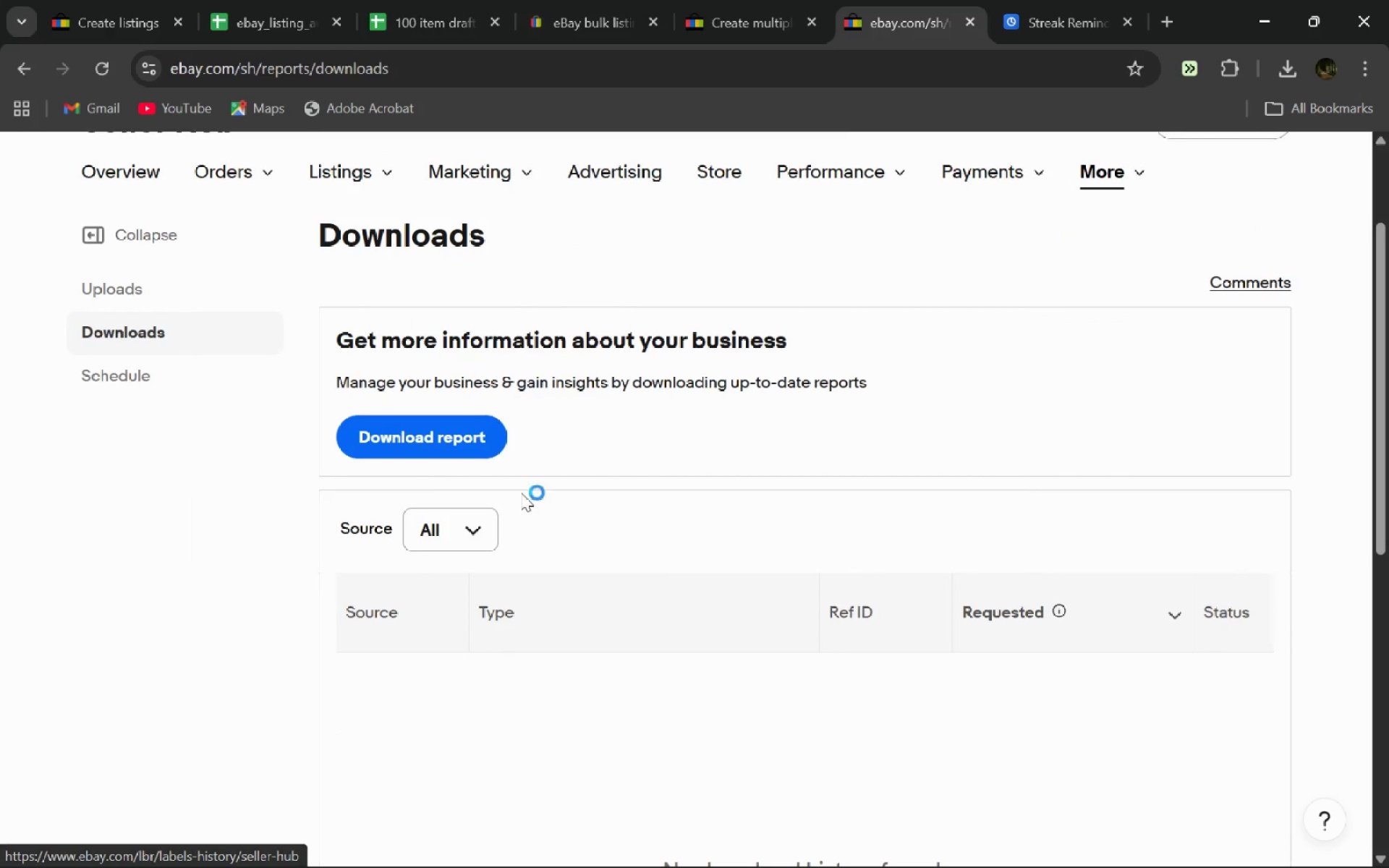 
left_click([410, 432])
 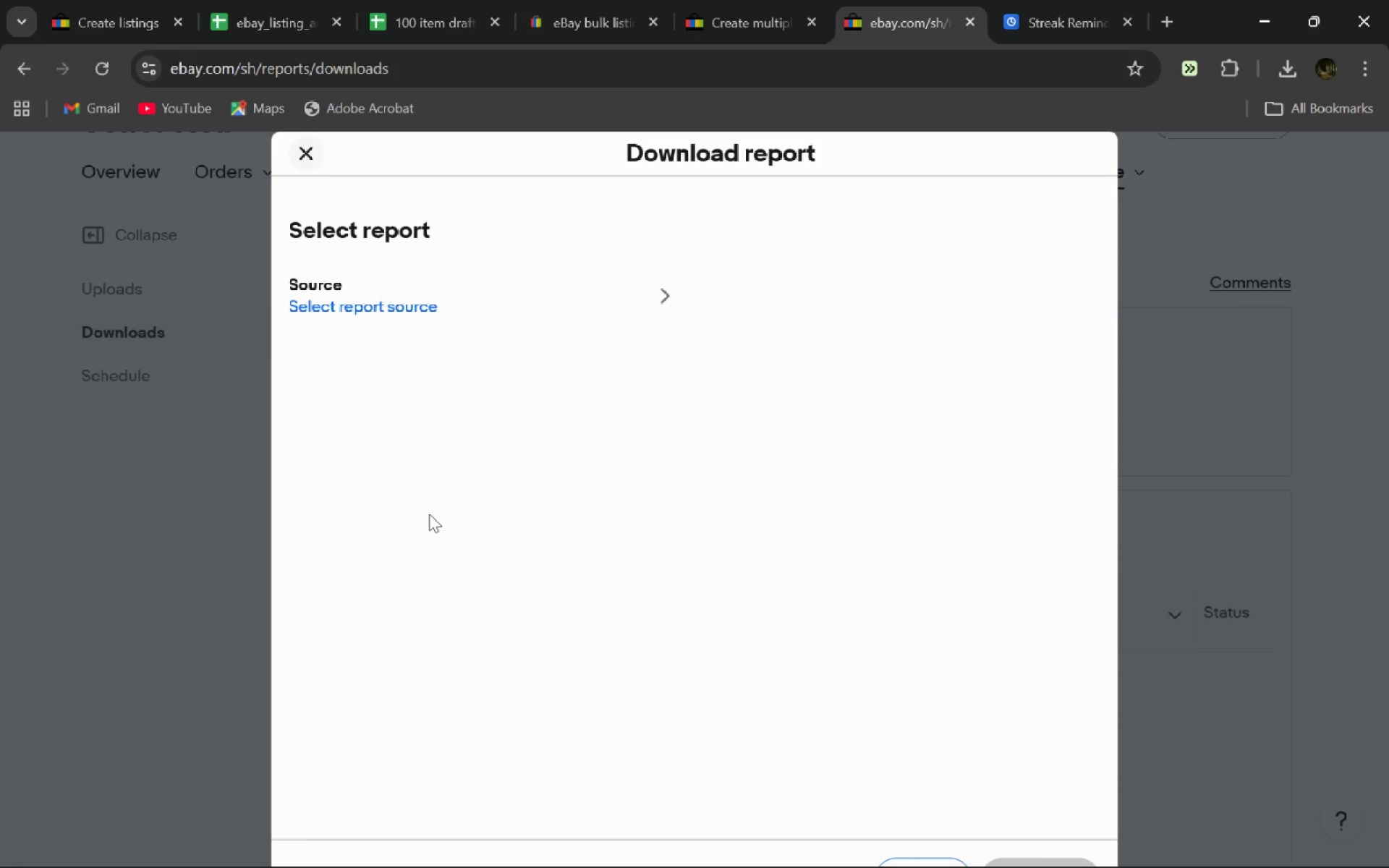 
left_click([397, 311])
 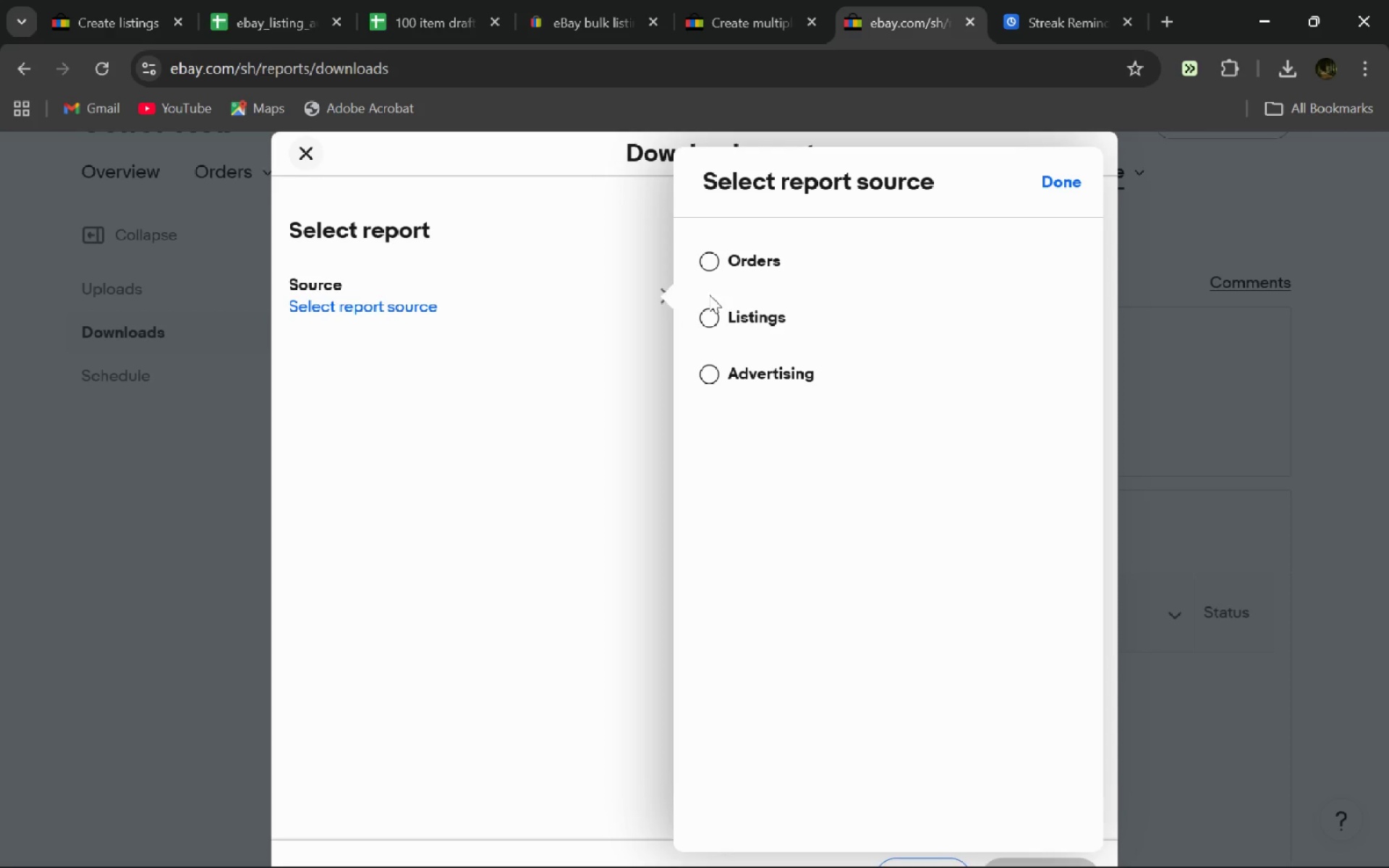 
left_click([712, 328])
 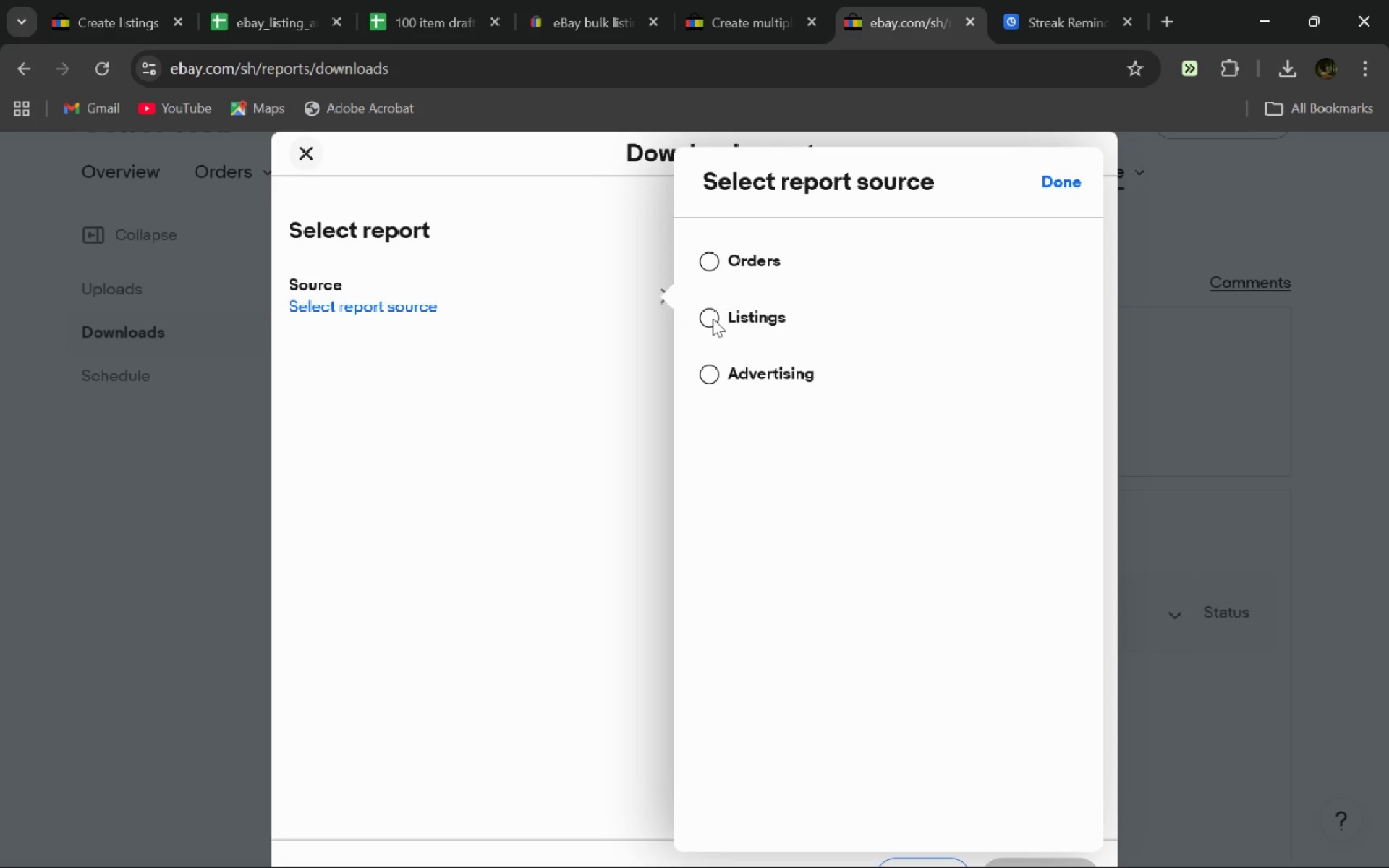 
left_click([713, 318])
 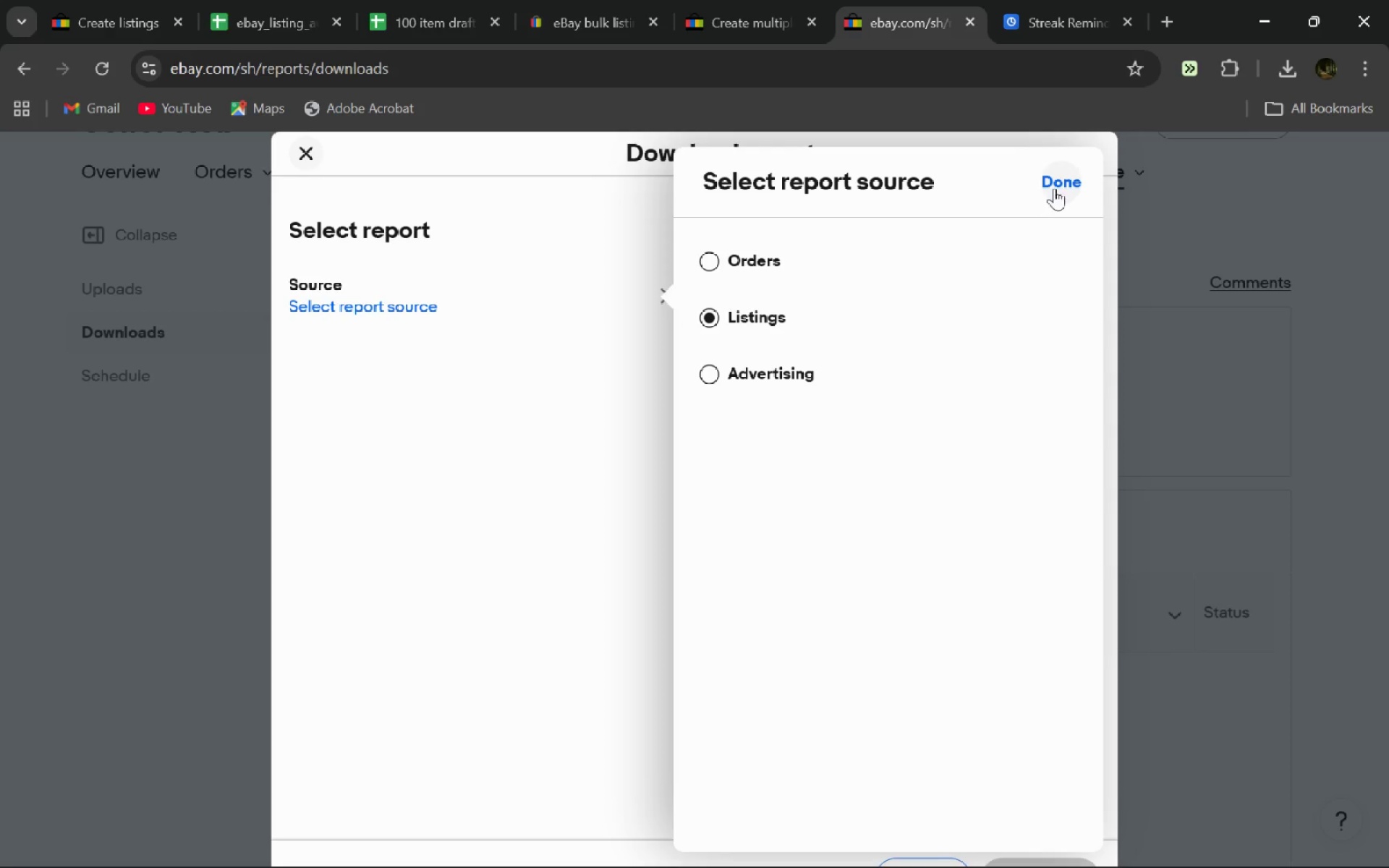 
left_click([1054, 188])
 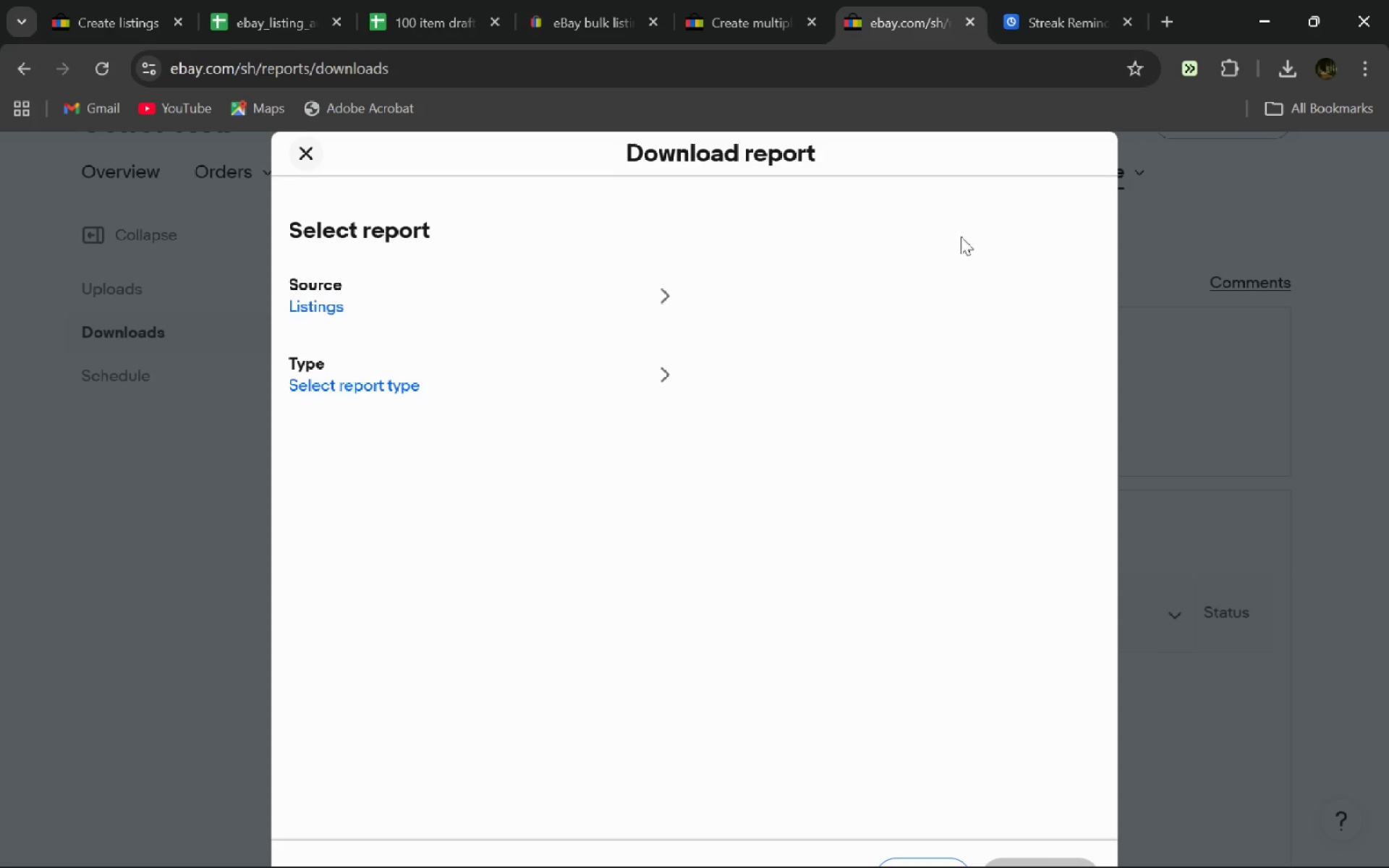 
left_click([1257, 285])
 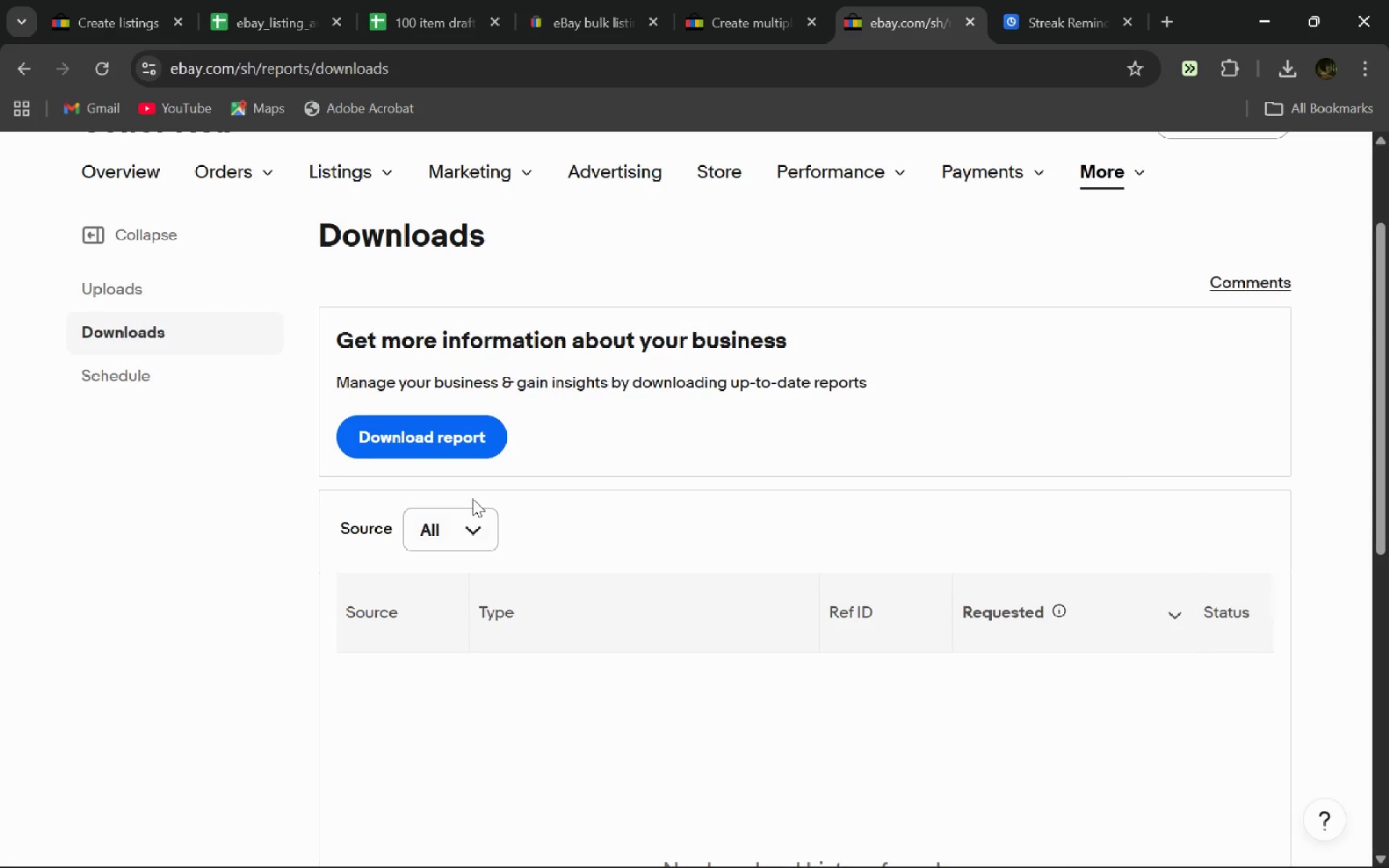 
left_click([491, 532])
 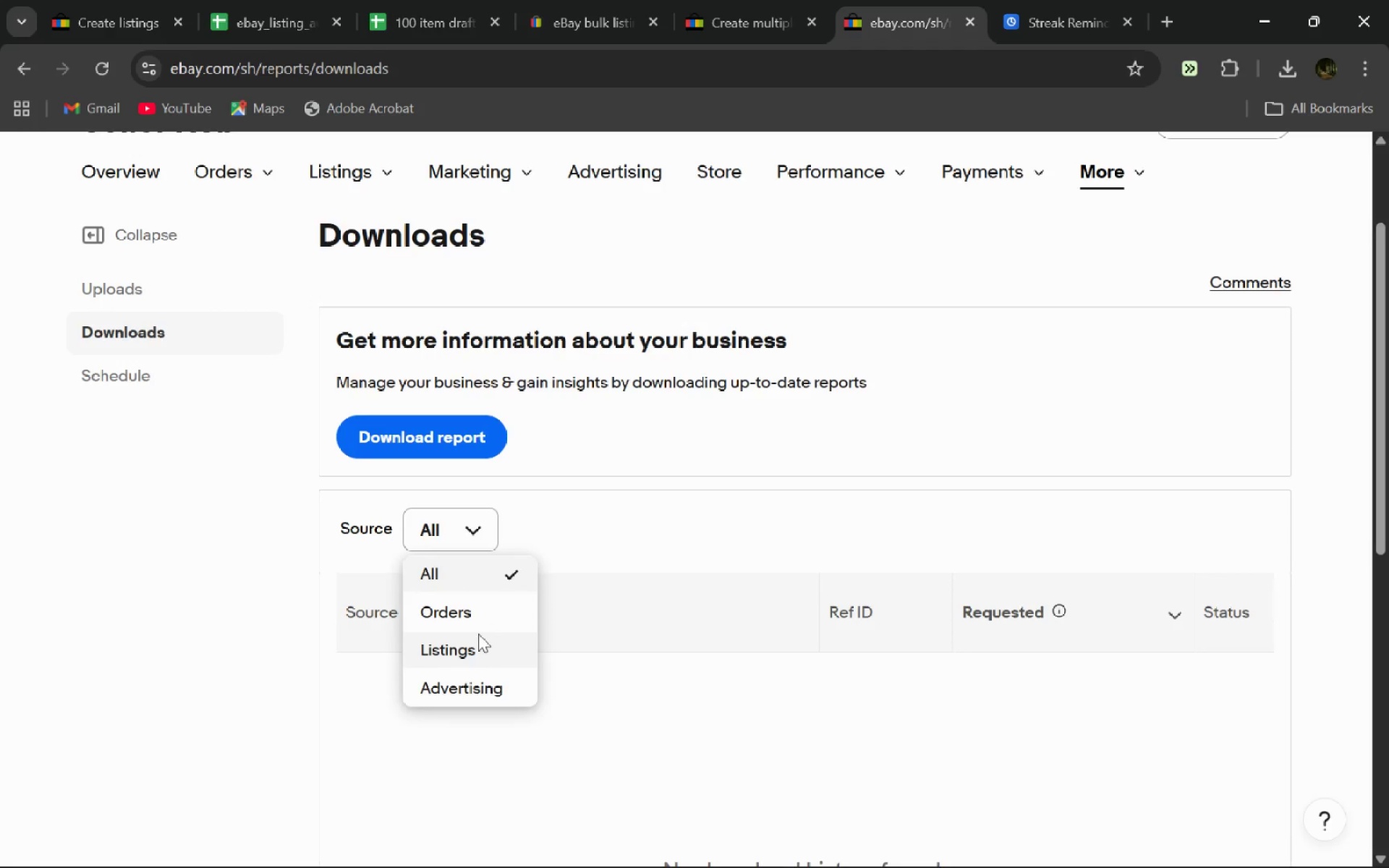 
left_click([478, 634])
 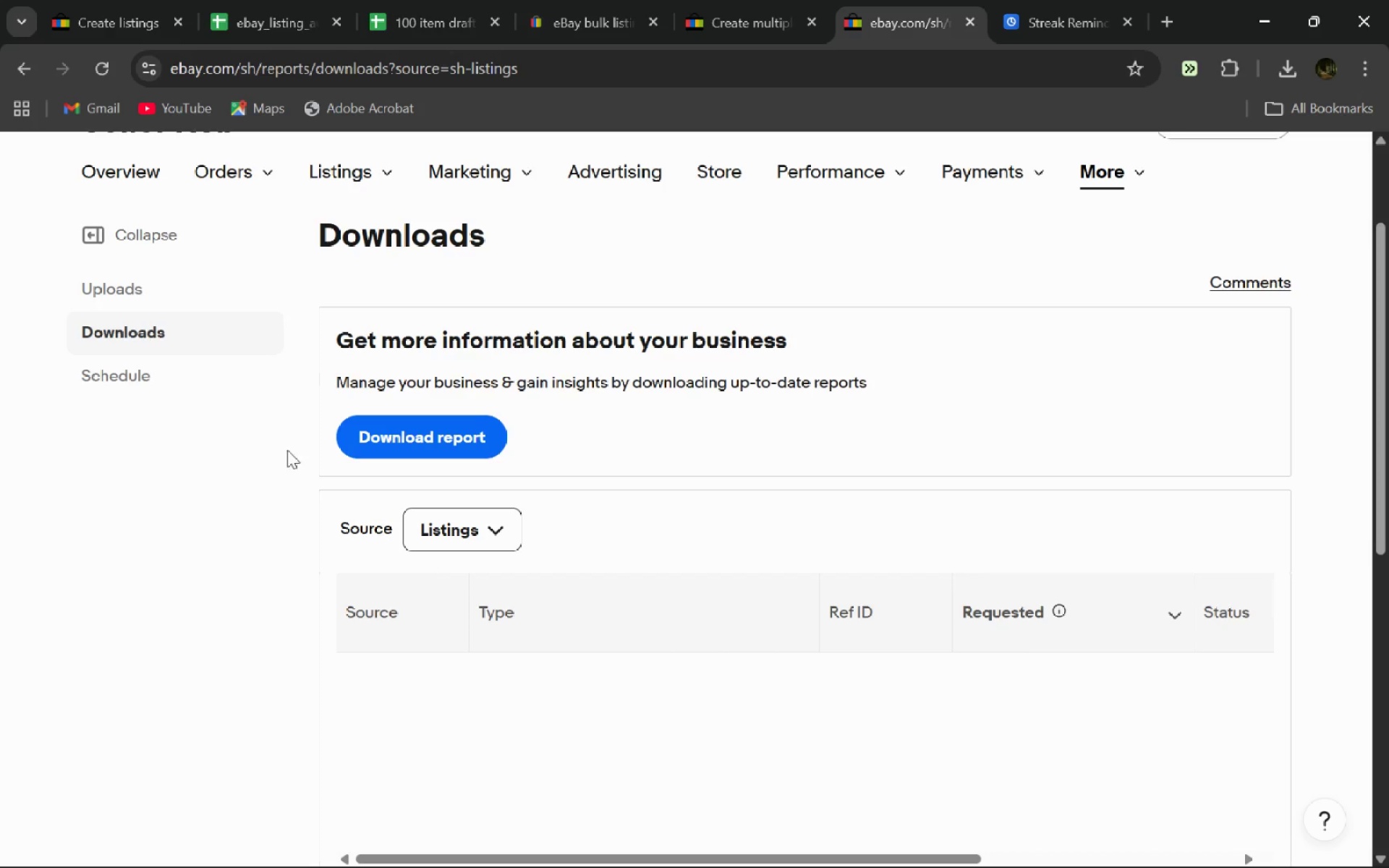 
wait(8.06)
 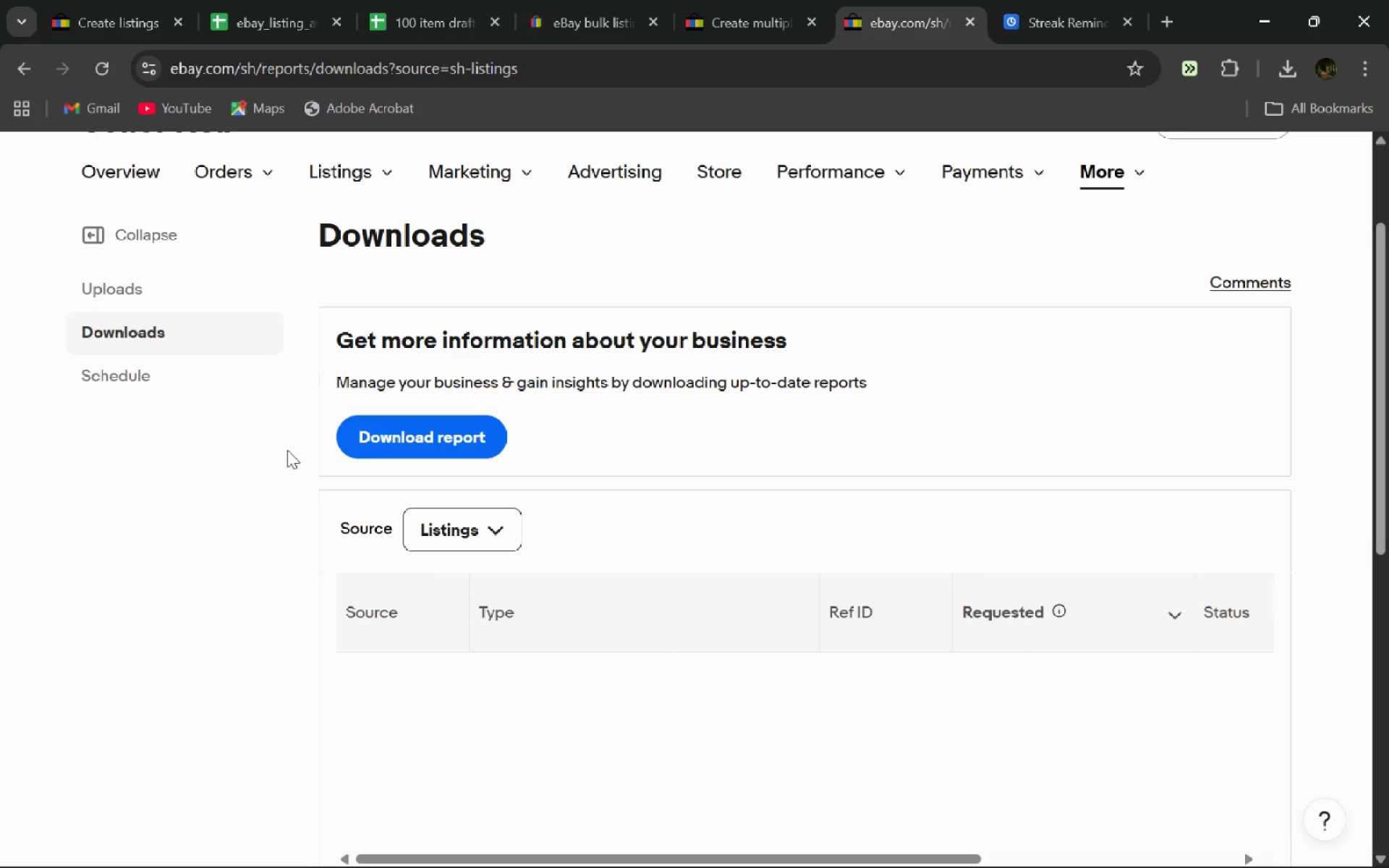 
left_click([362, 381])
 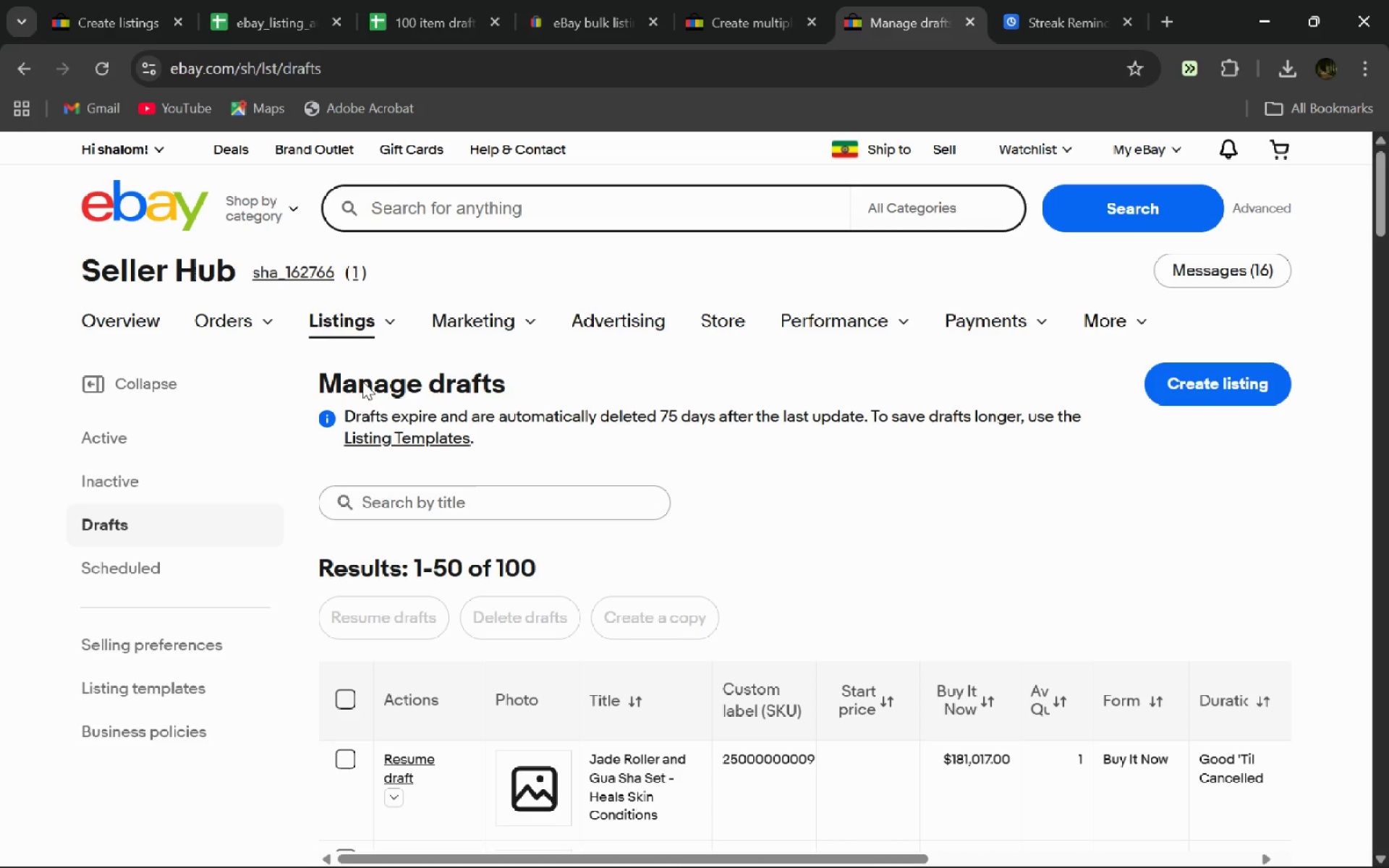 
wait(7.81)
 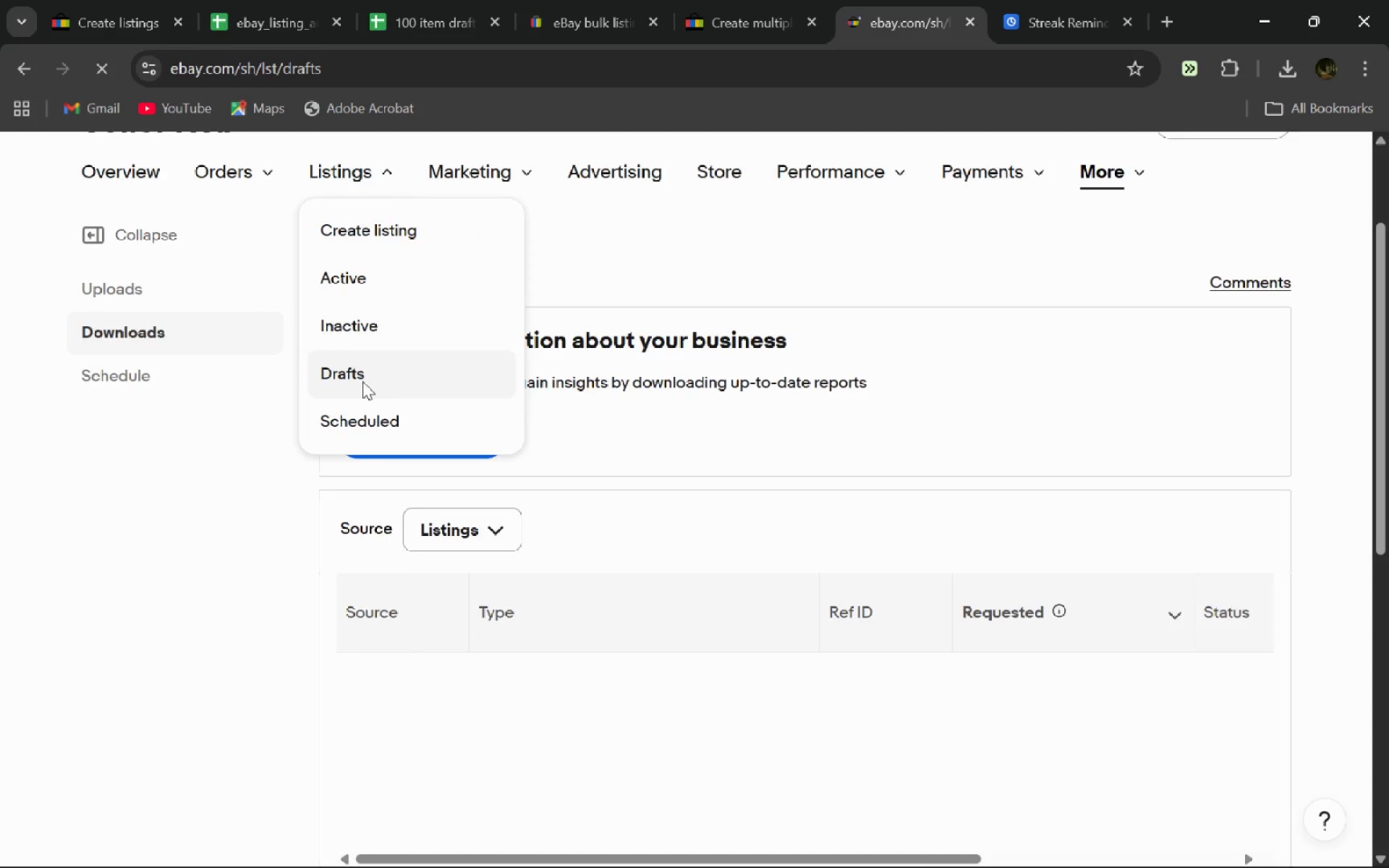 
left_click([356, 699])
 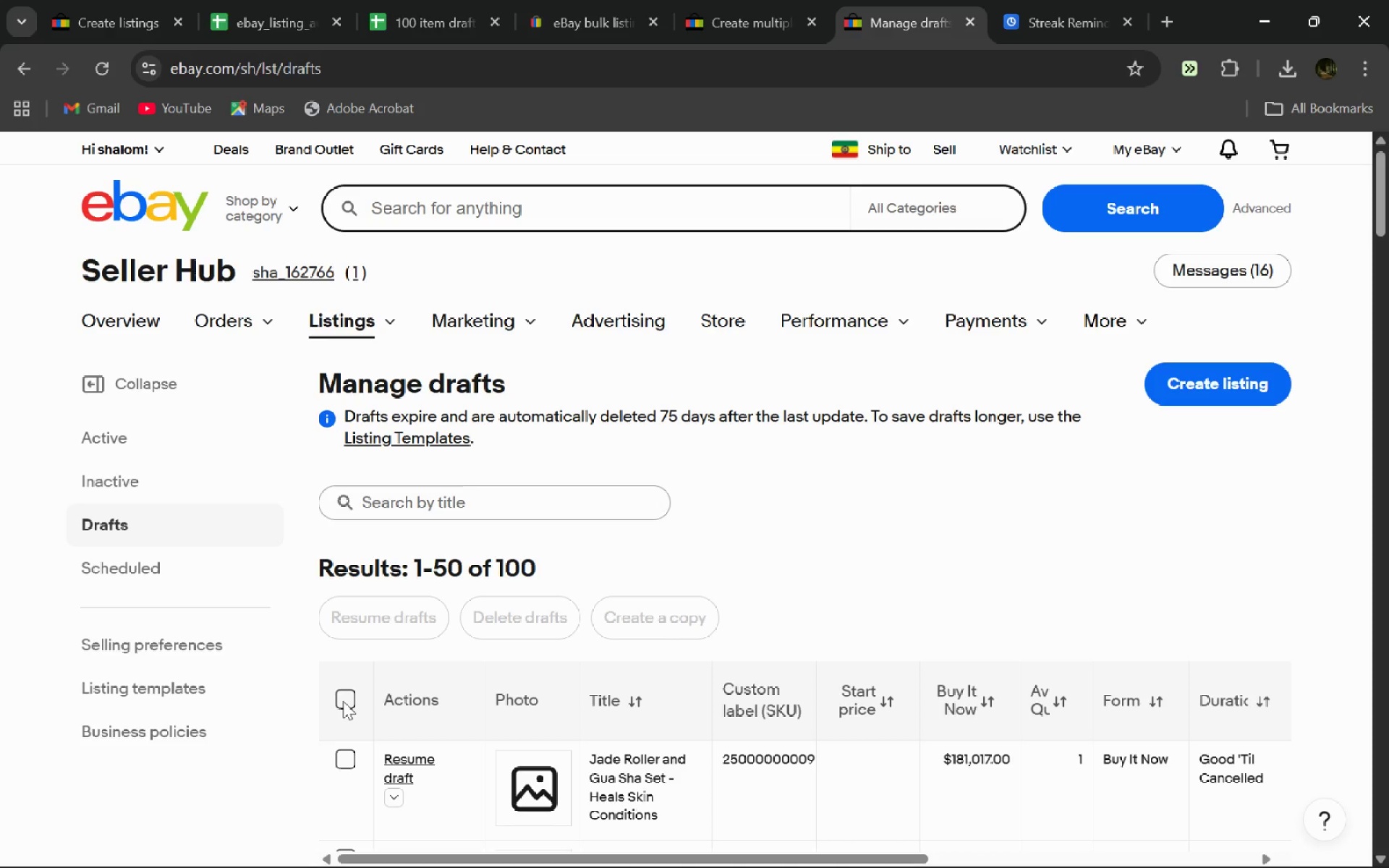 
left_click([341, 702])
 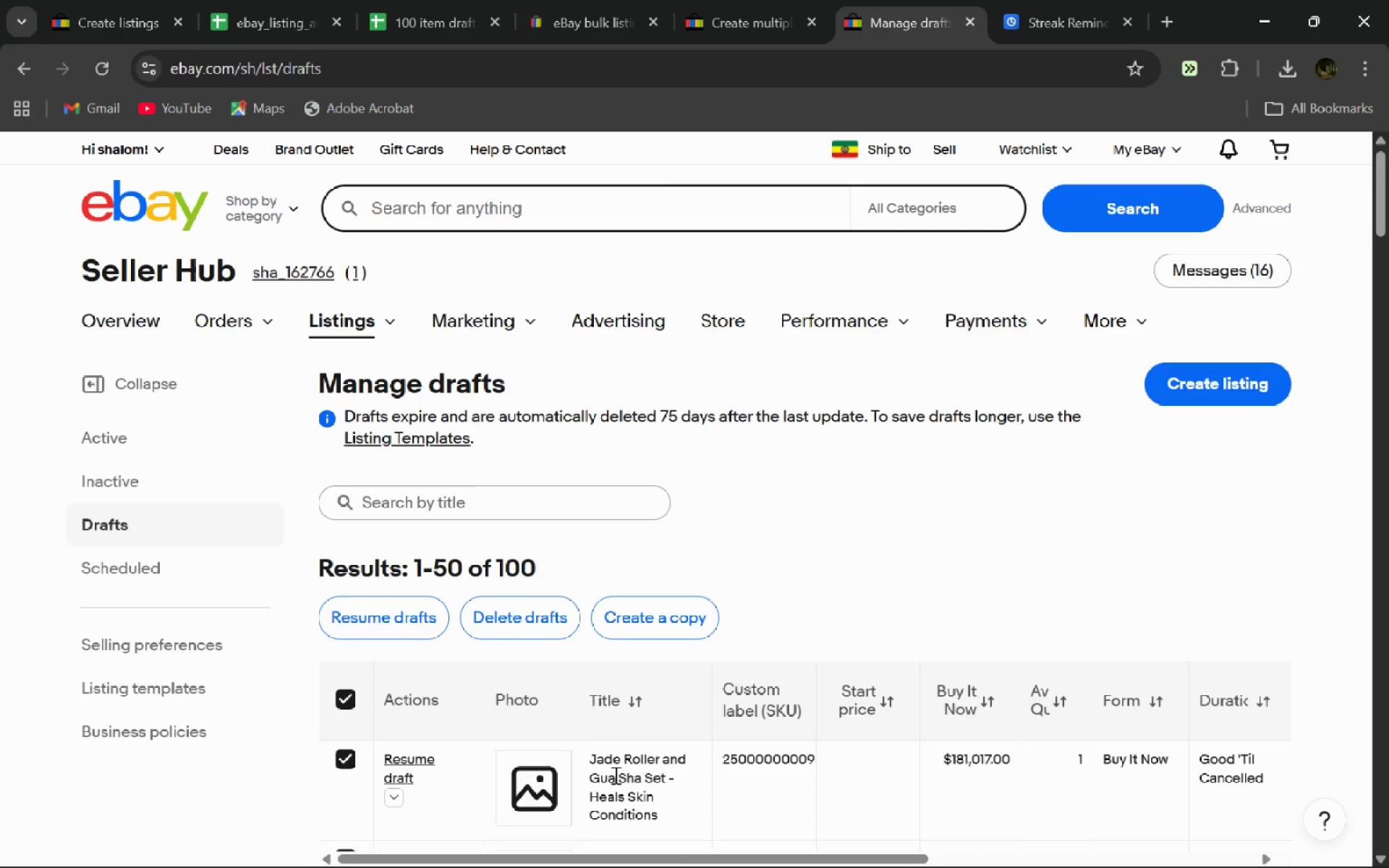 
wait(23.78)
 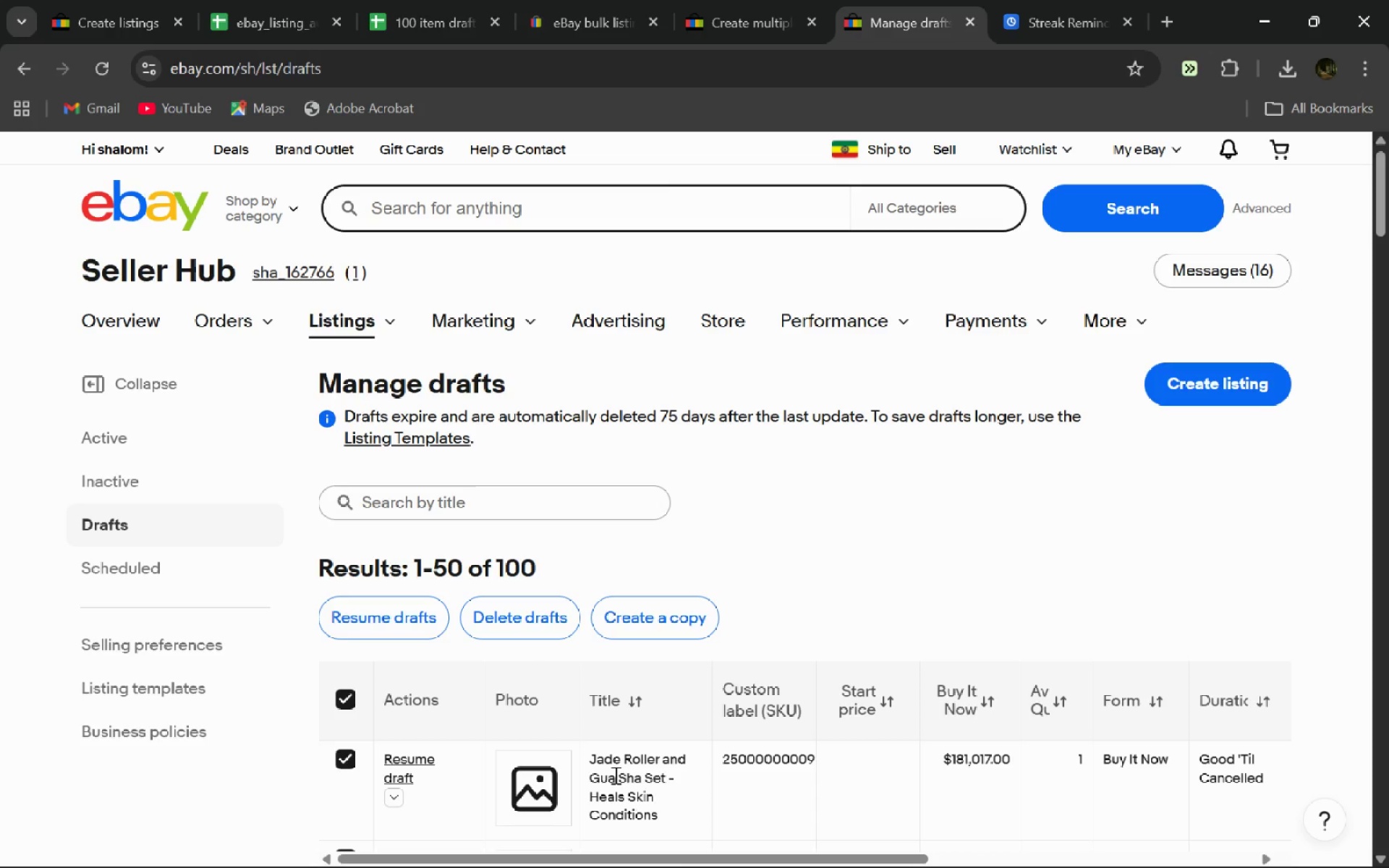 
left_click([752, 0])
 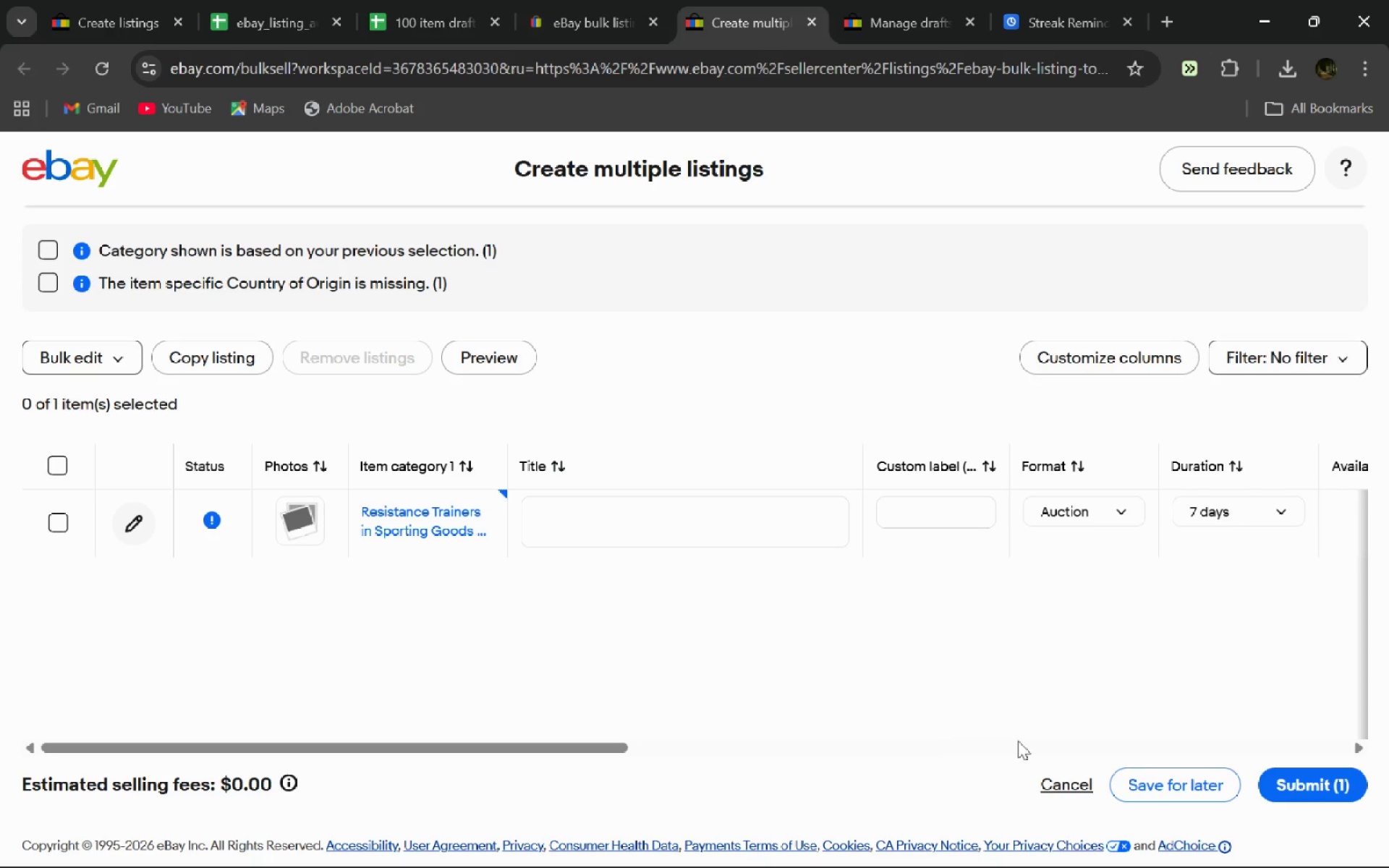 
left_click([1040, 790])
 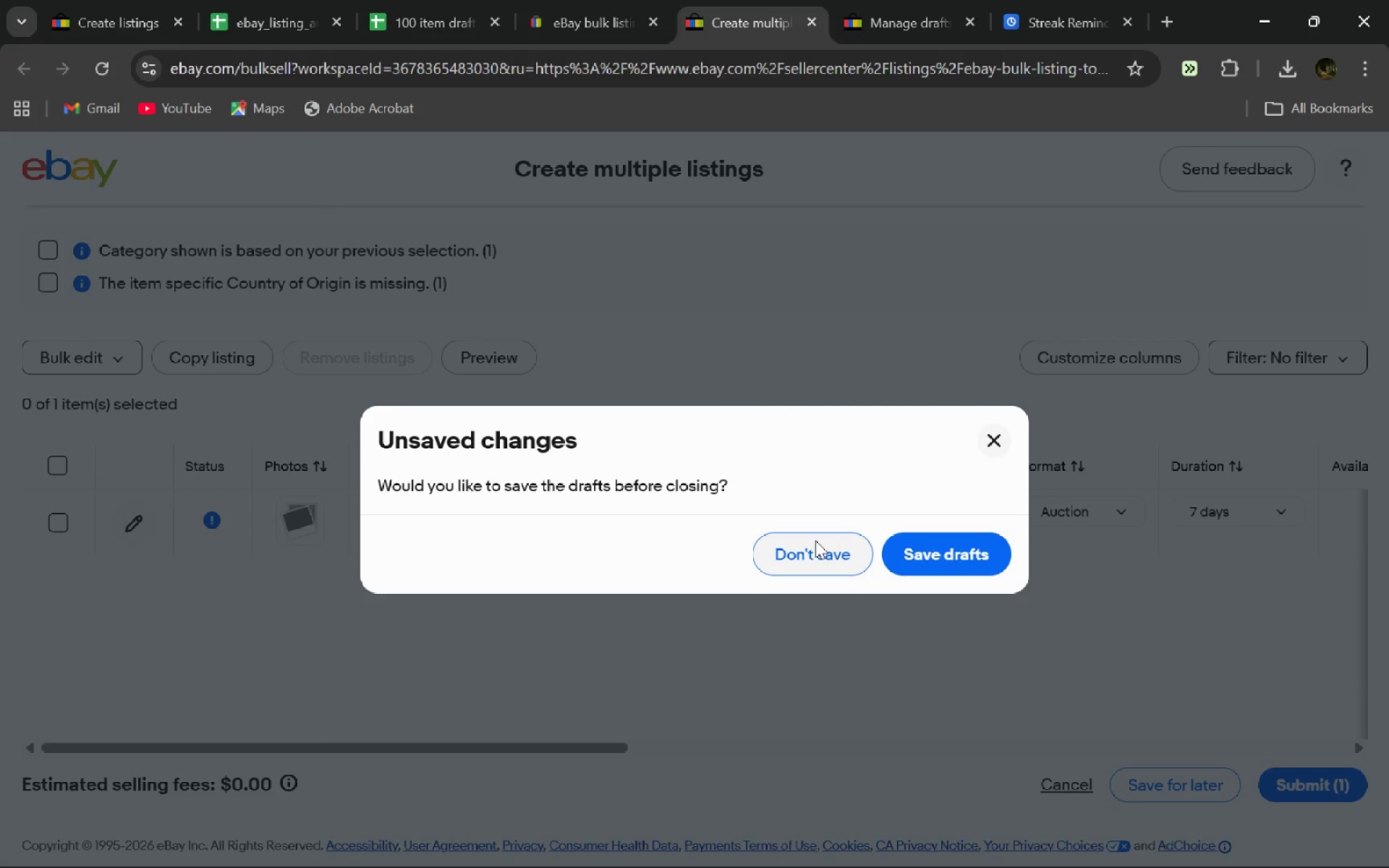 
left_click([811, 540])
 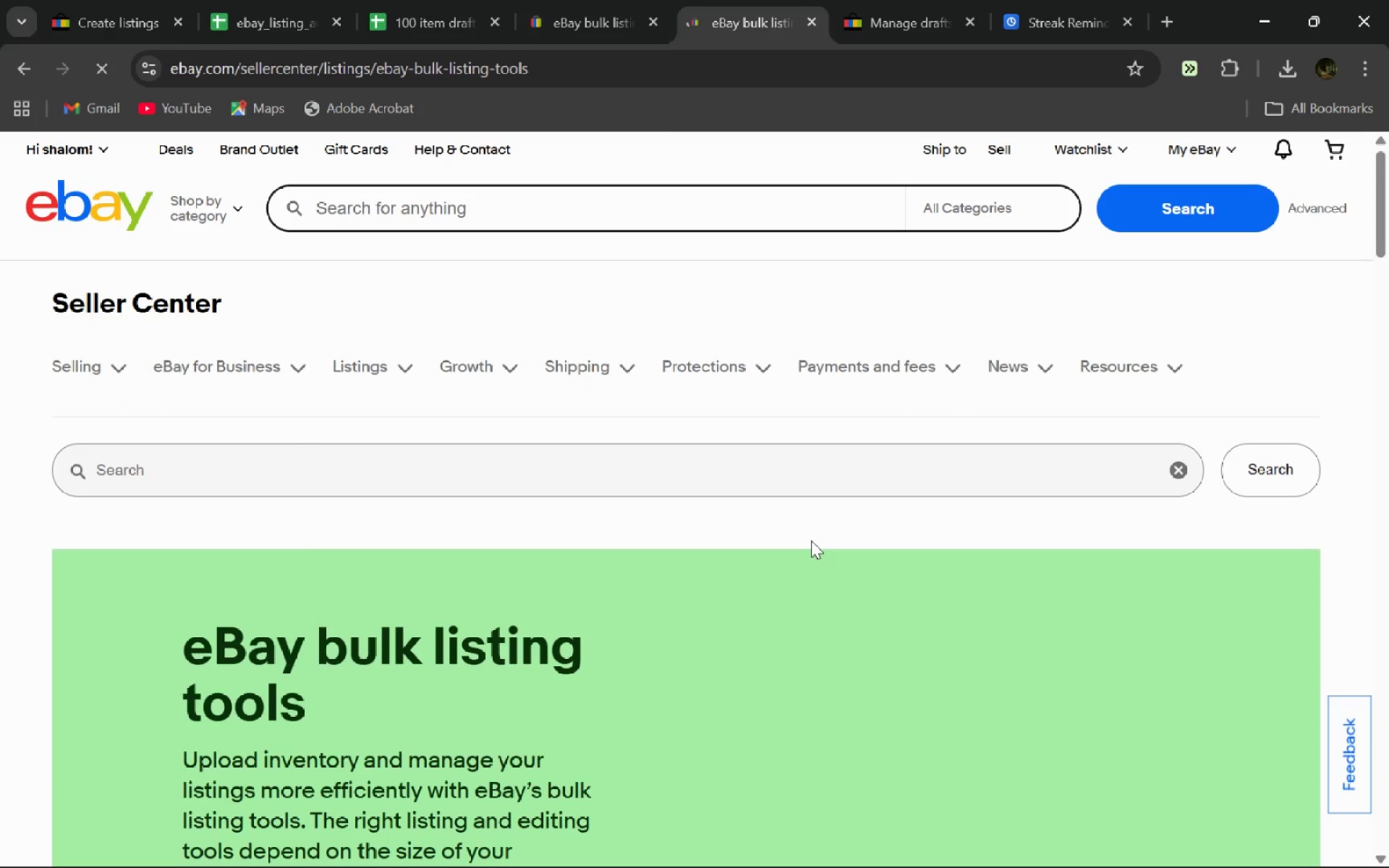 
left_click([601, 0])
 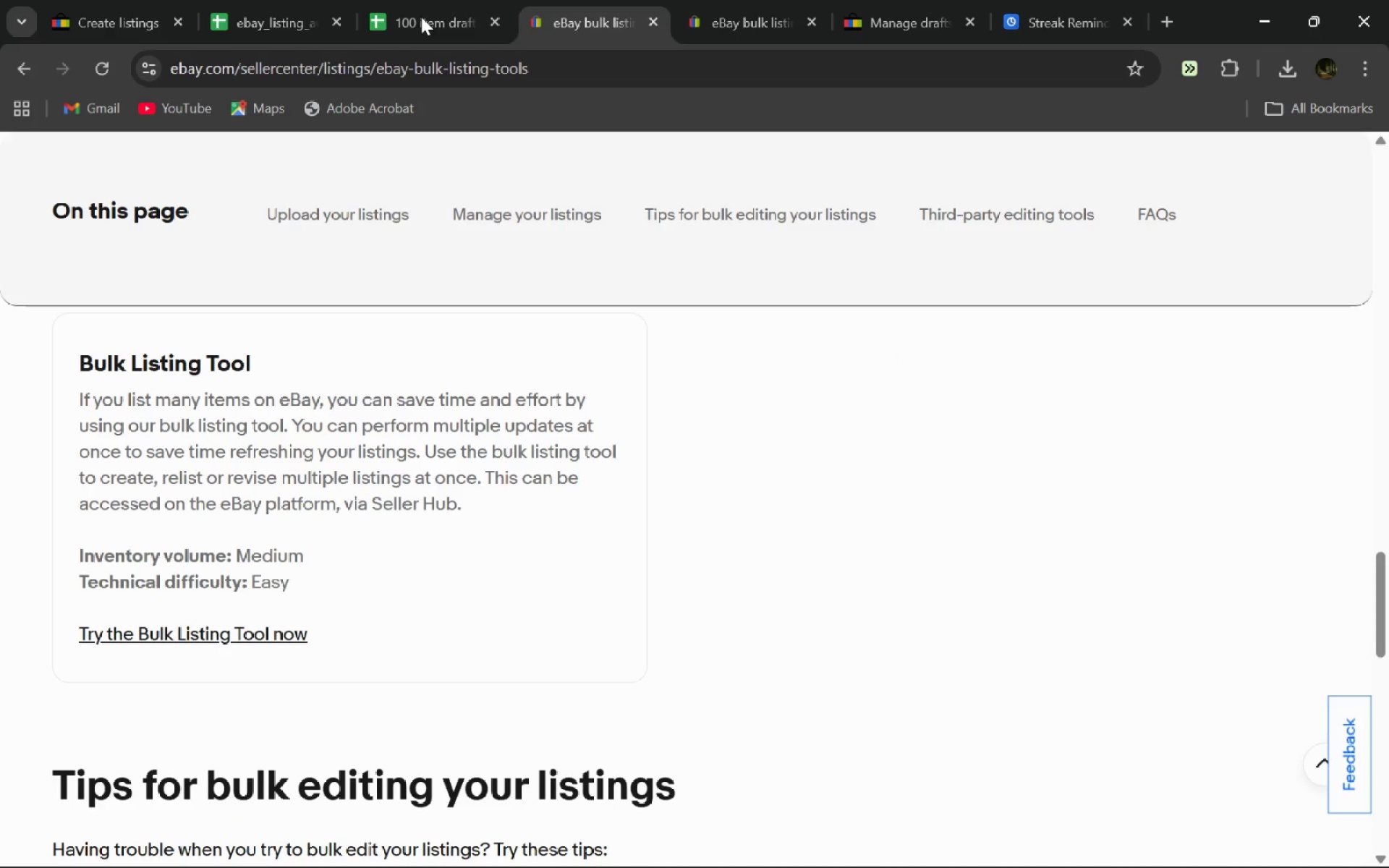 
left_click([396, 0])
 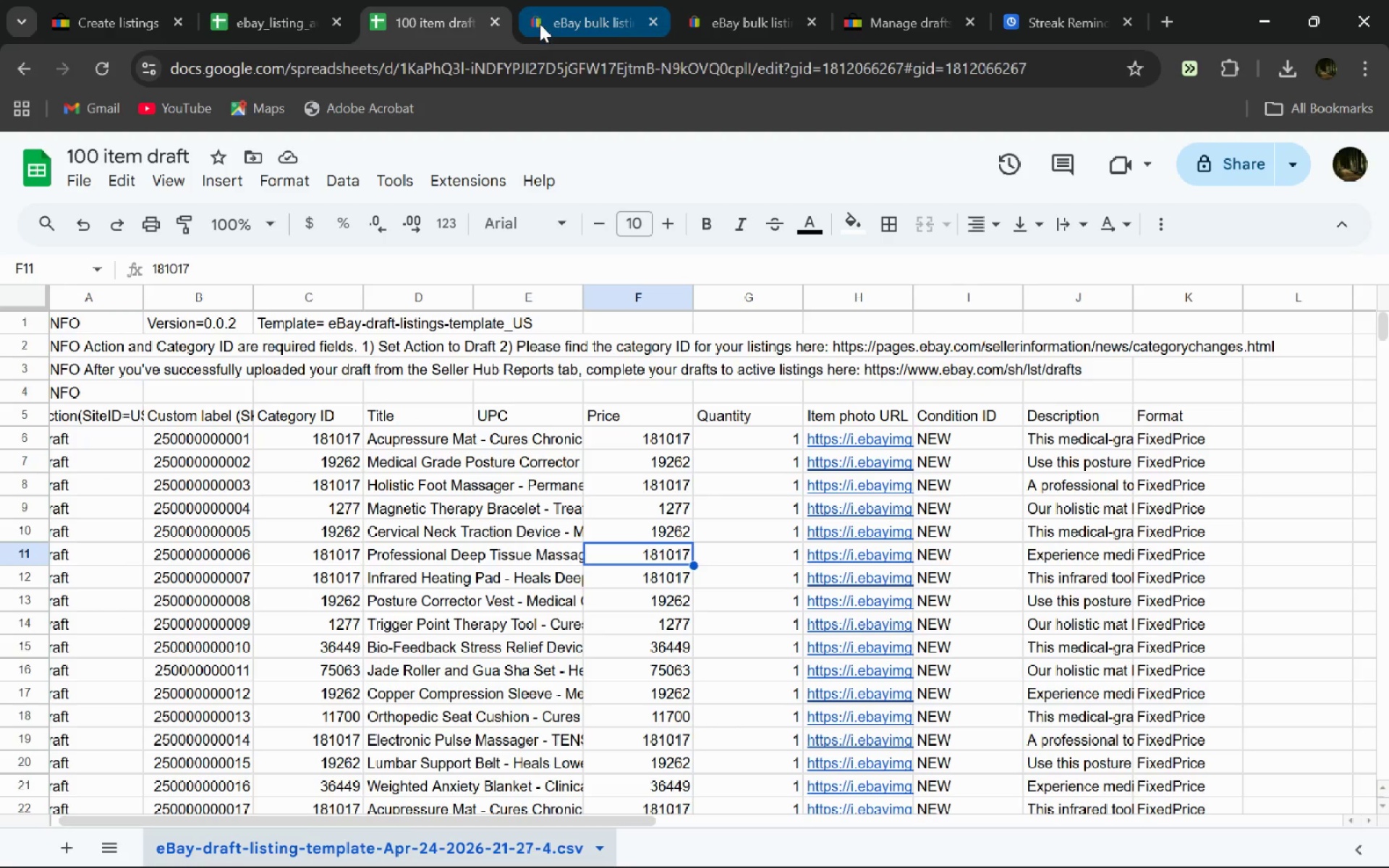 
left_click([540, 24])
 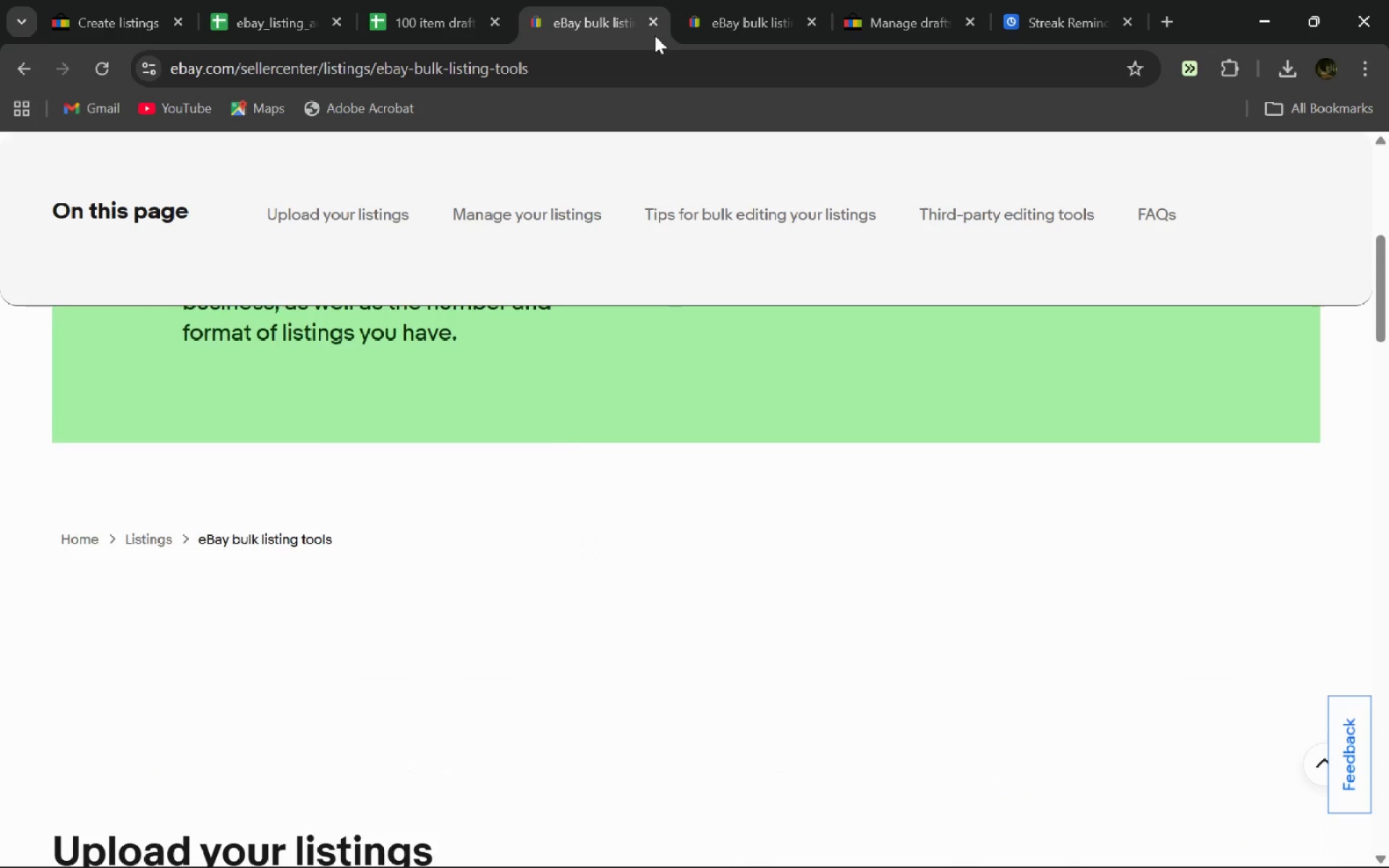 
left_click([653, 25])
 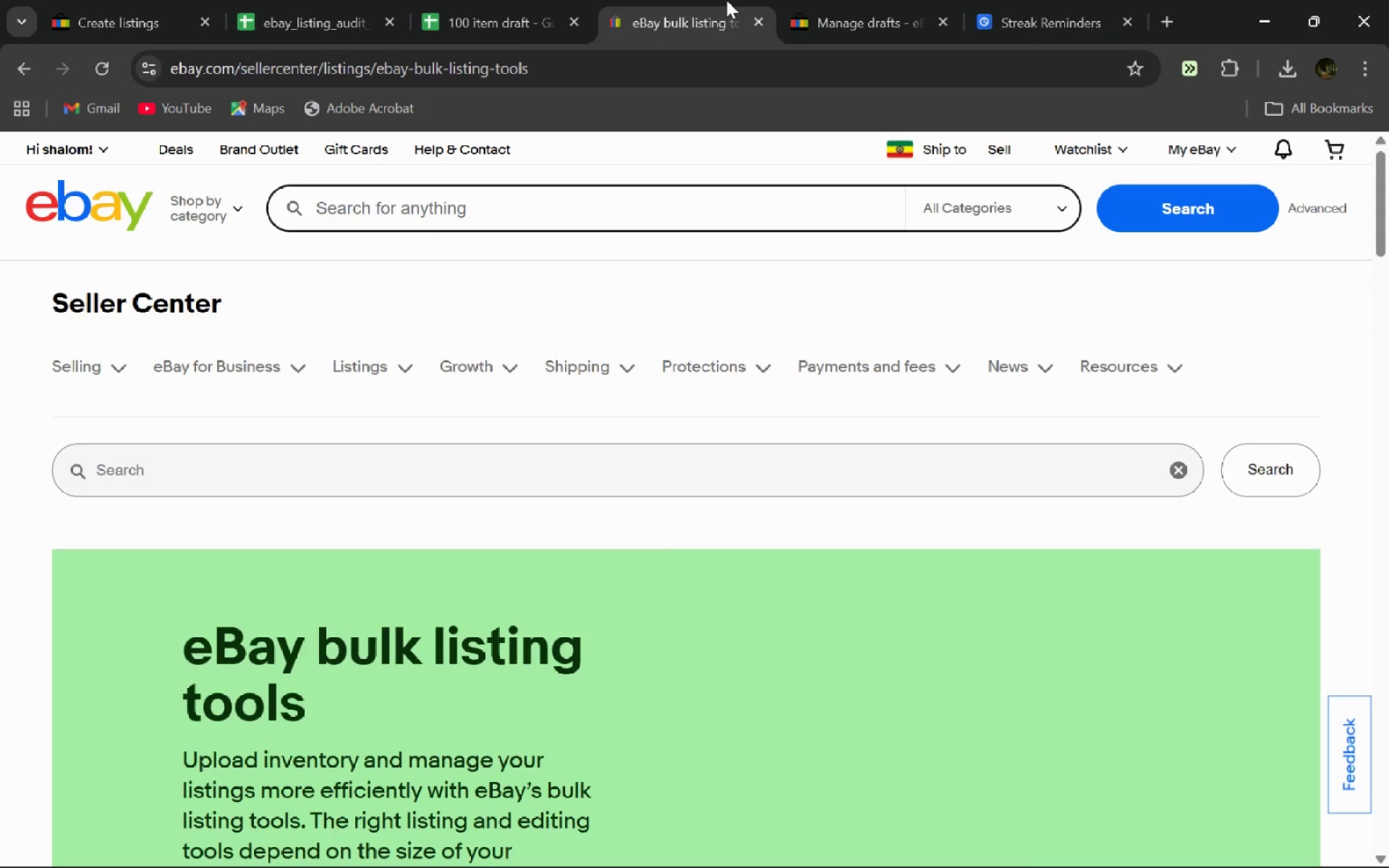 
left_click([815, 0])
 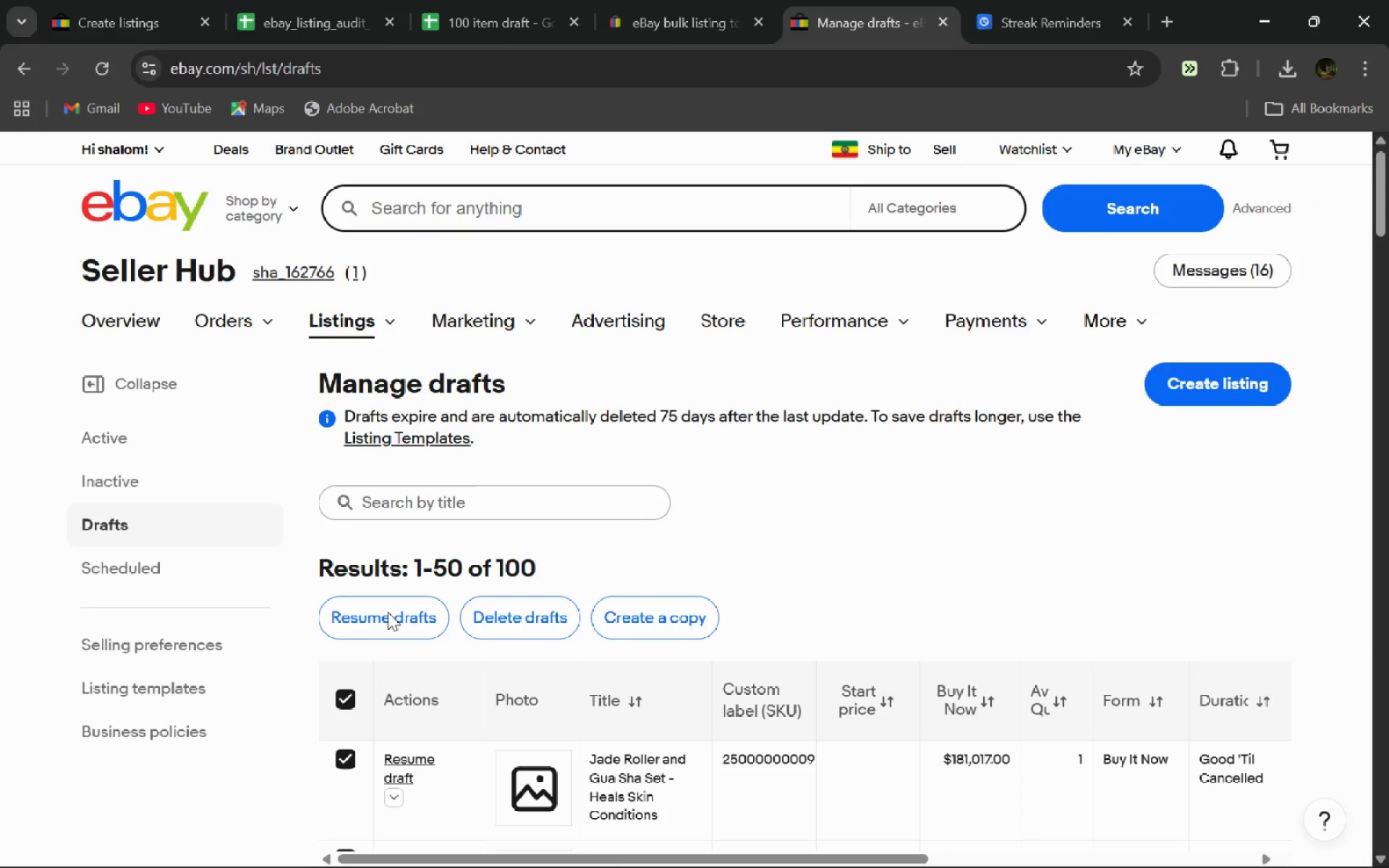 
left_click([392, 627])
 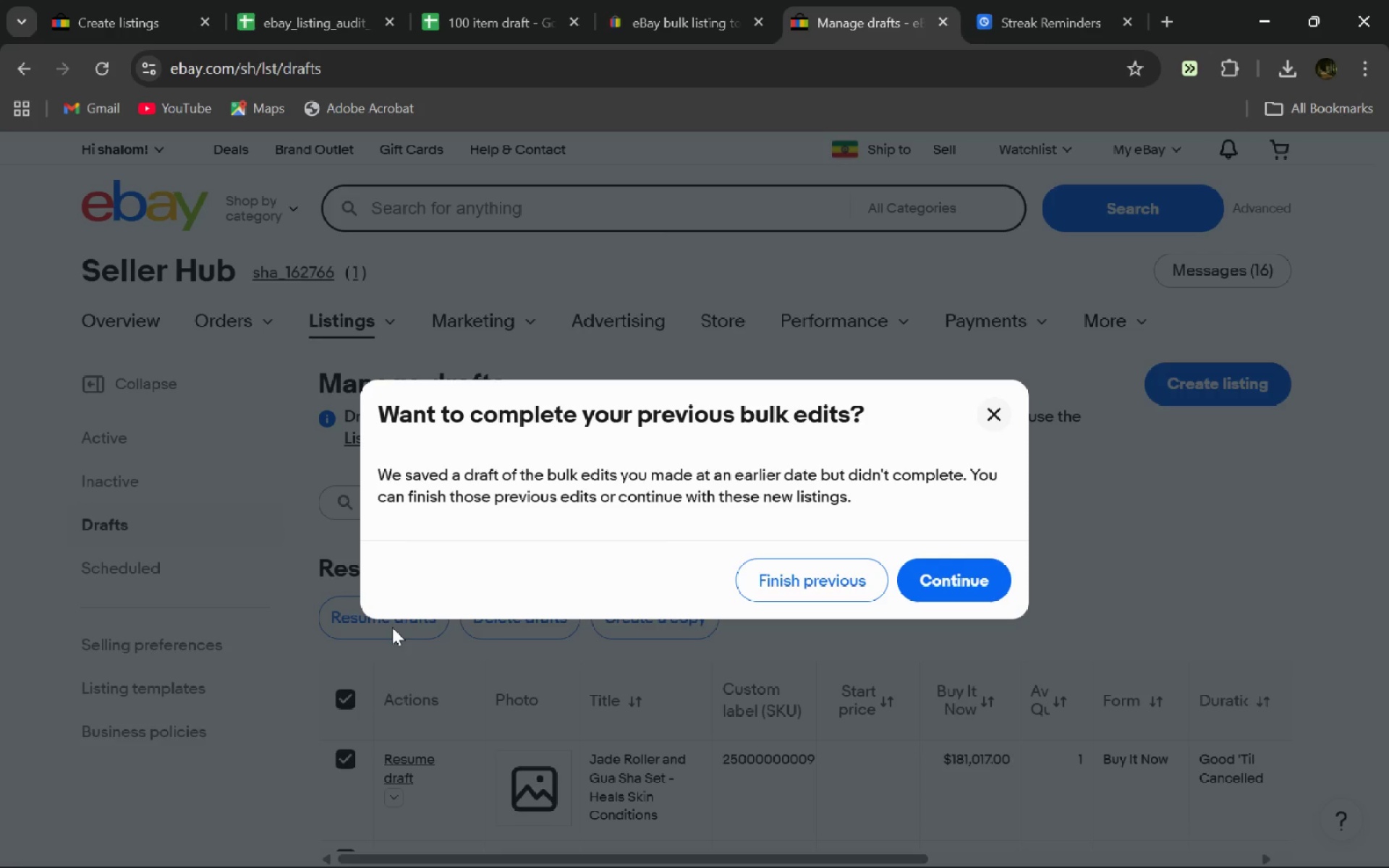 
wait(9.36)
 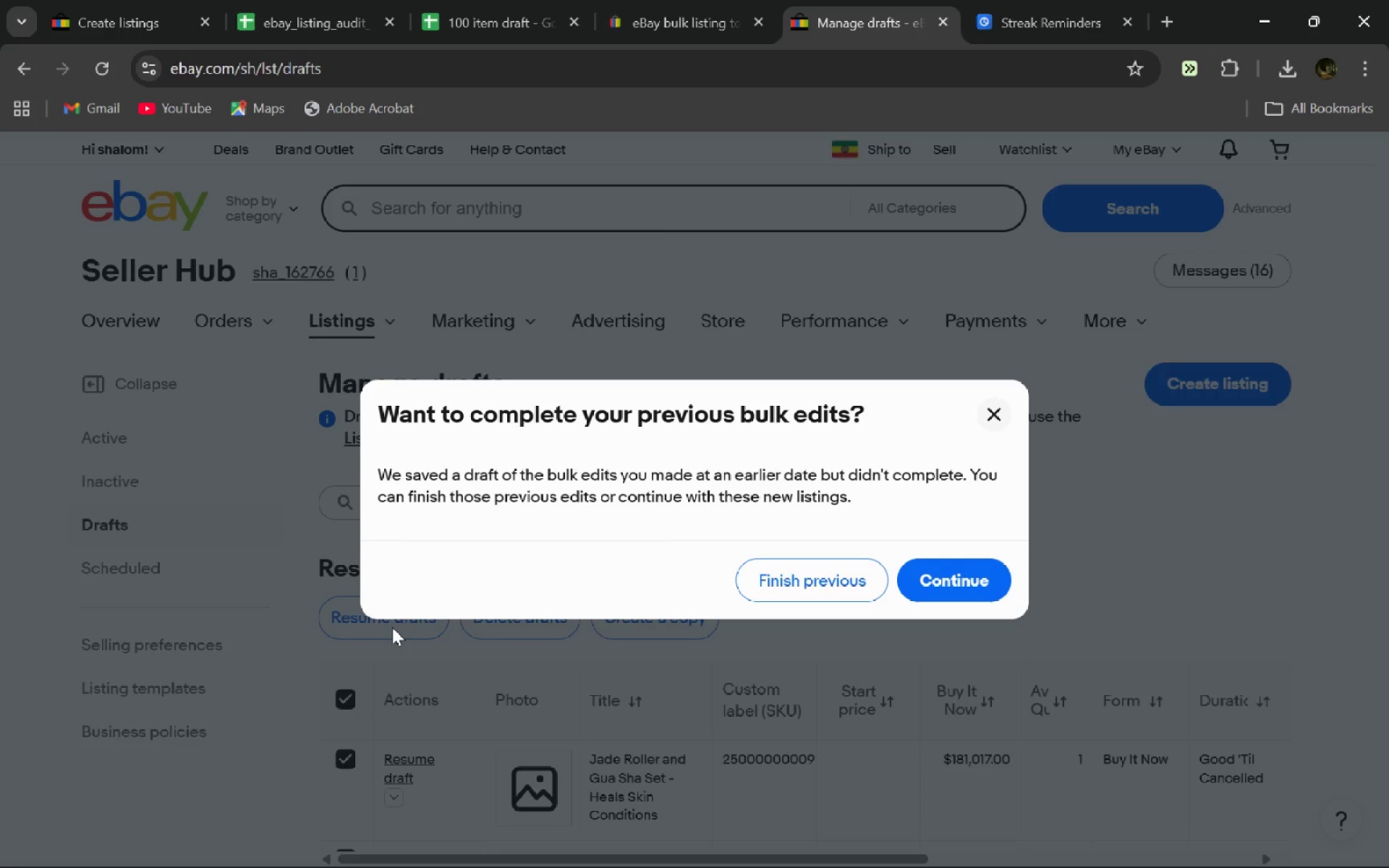 
left_click([844, 596])
 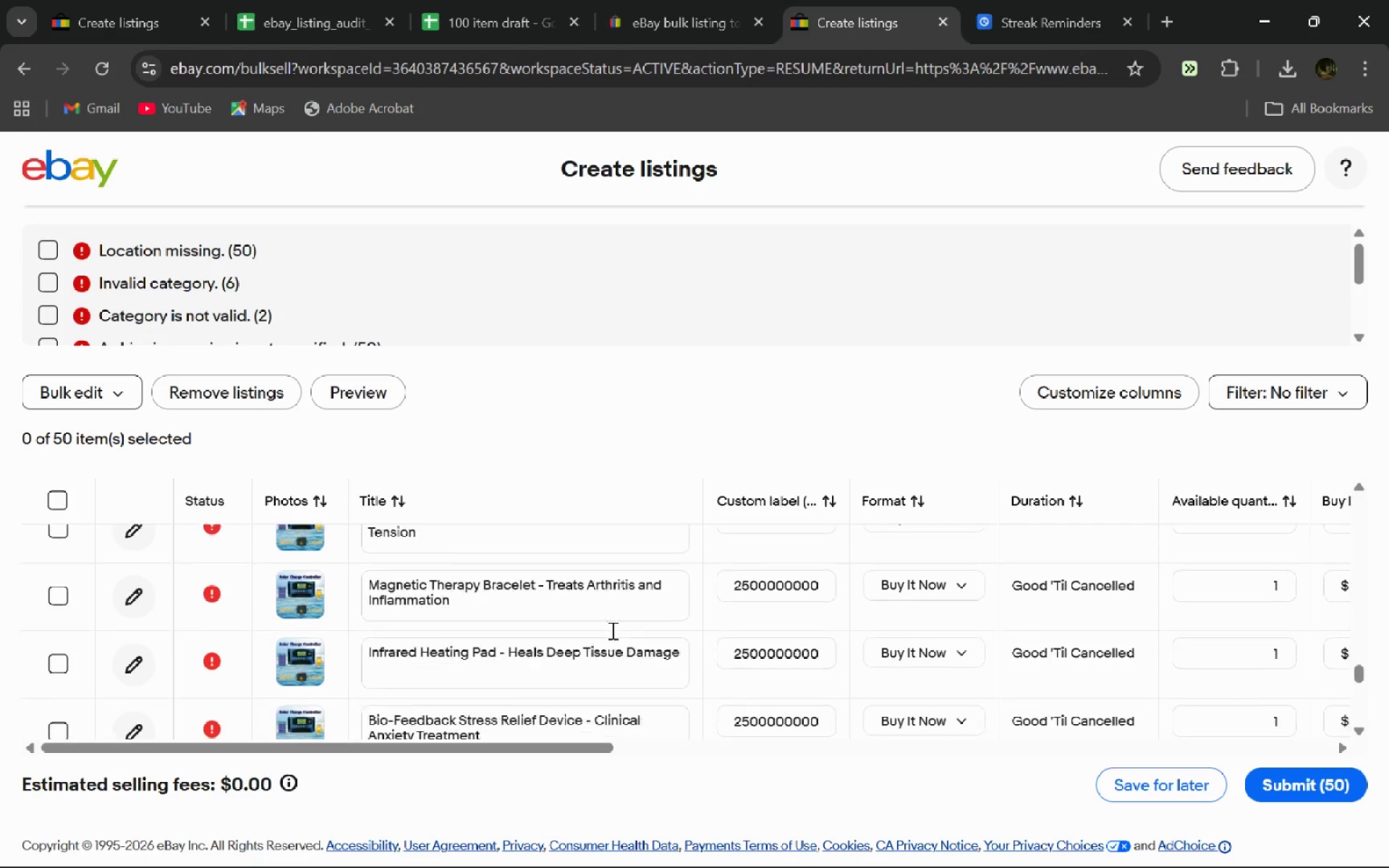 
wait(13.67)
 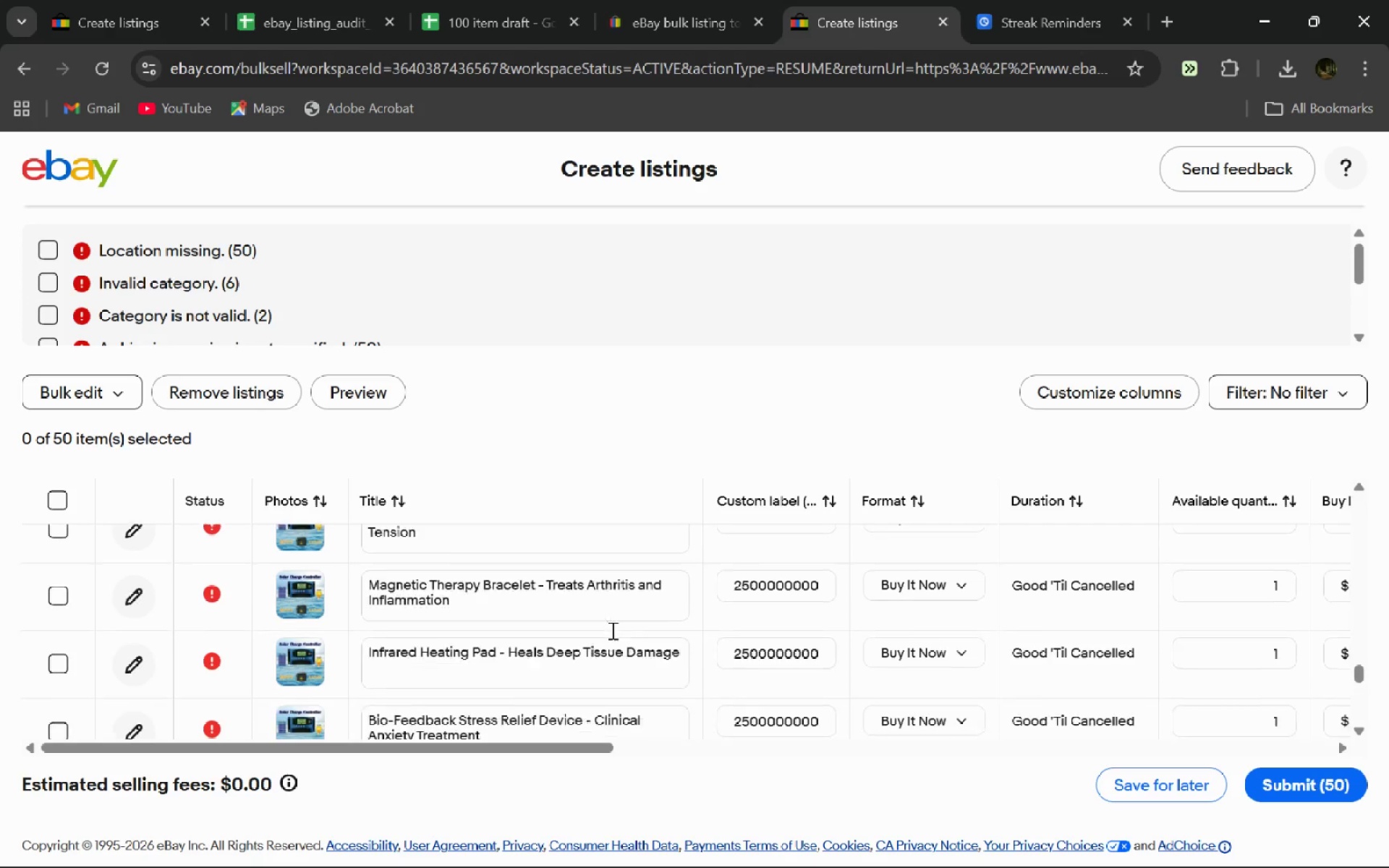 
left_click([956, 856])